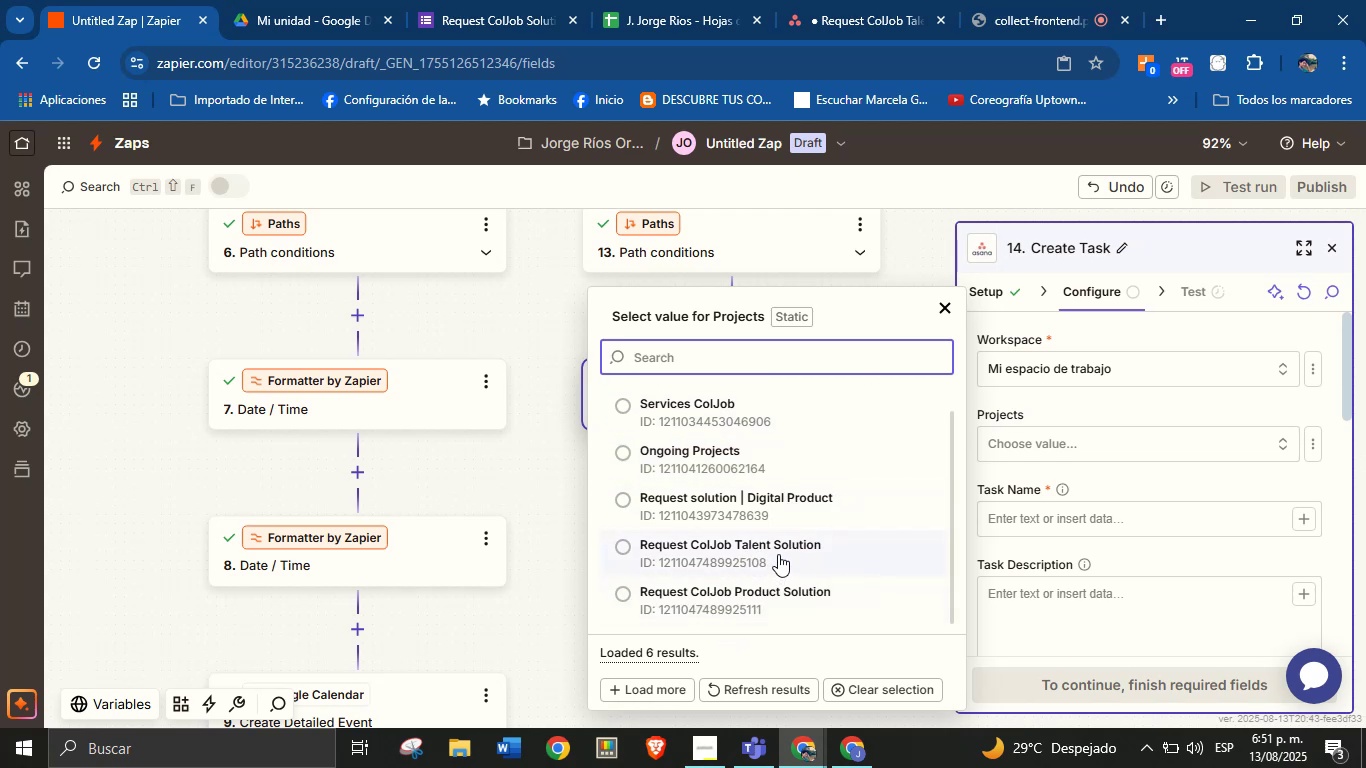 
left_click([778, 554])
 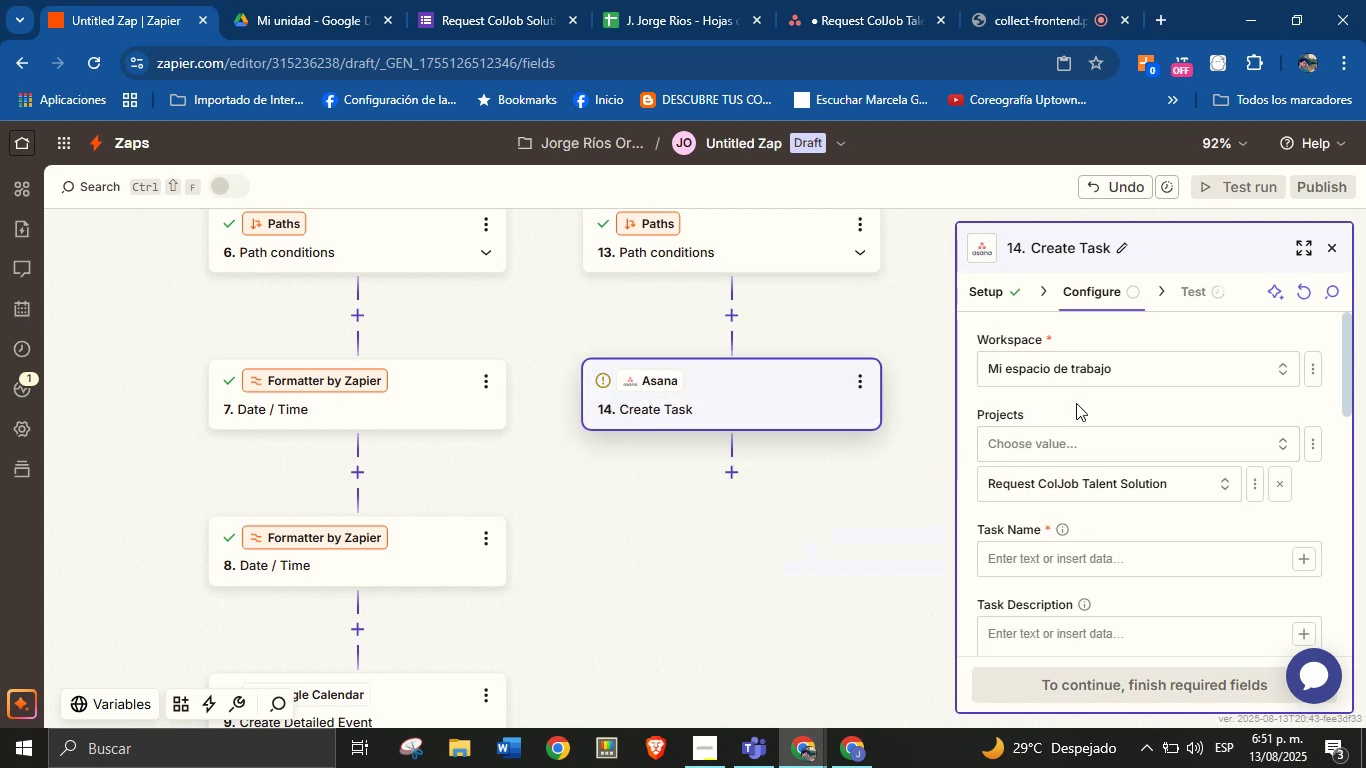 
left_click([1076, 403])
 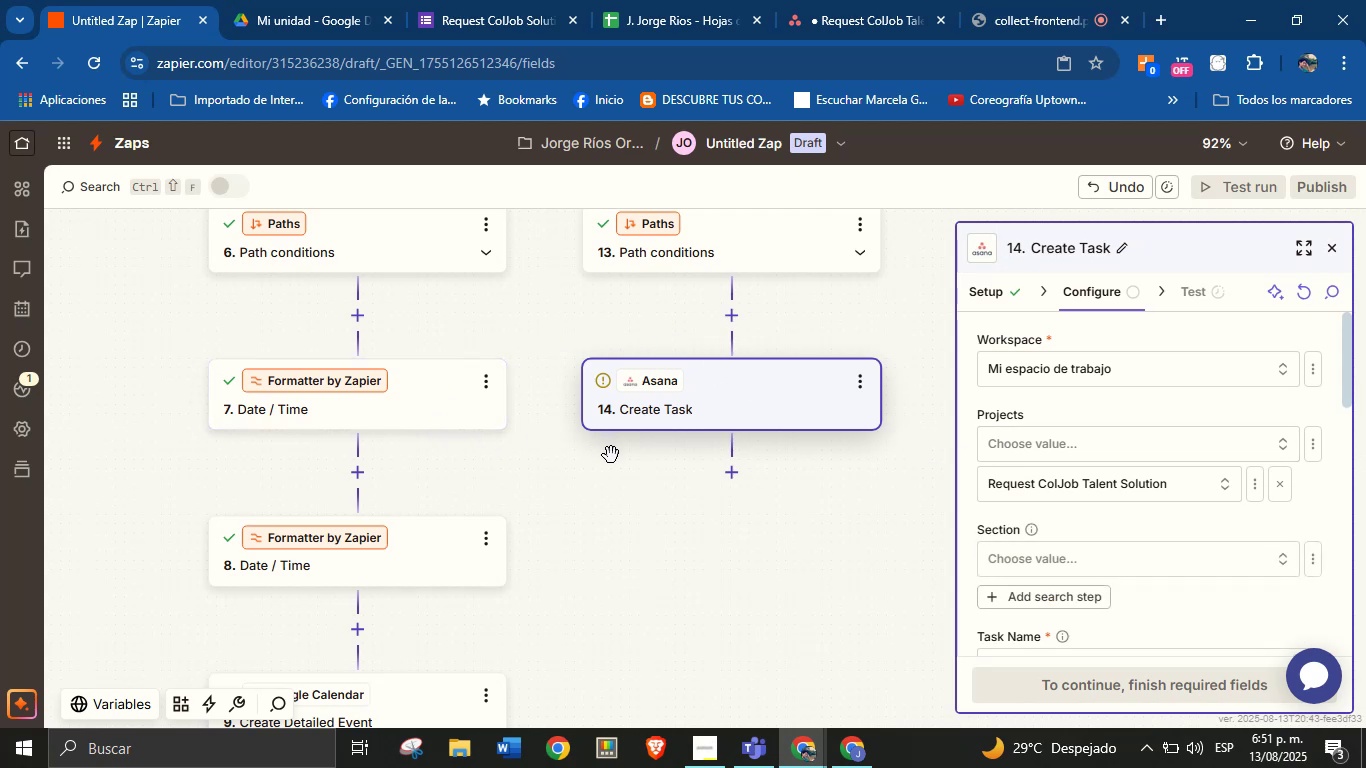 
scroll: coordinate [1027, 472], scroll_direction: down, amount: 1.0
 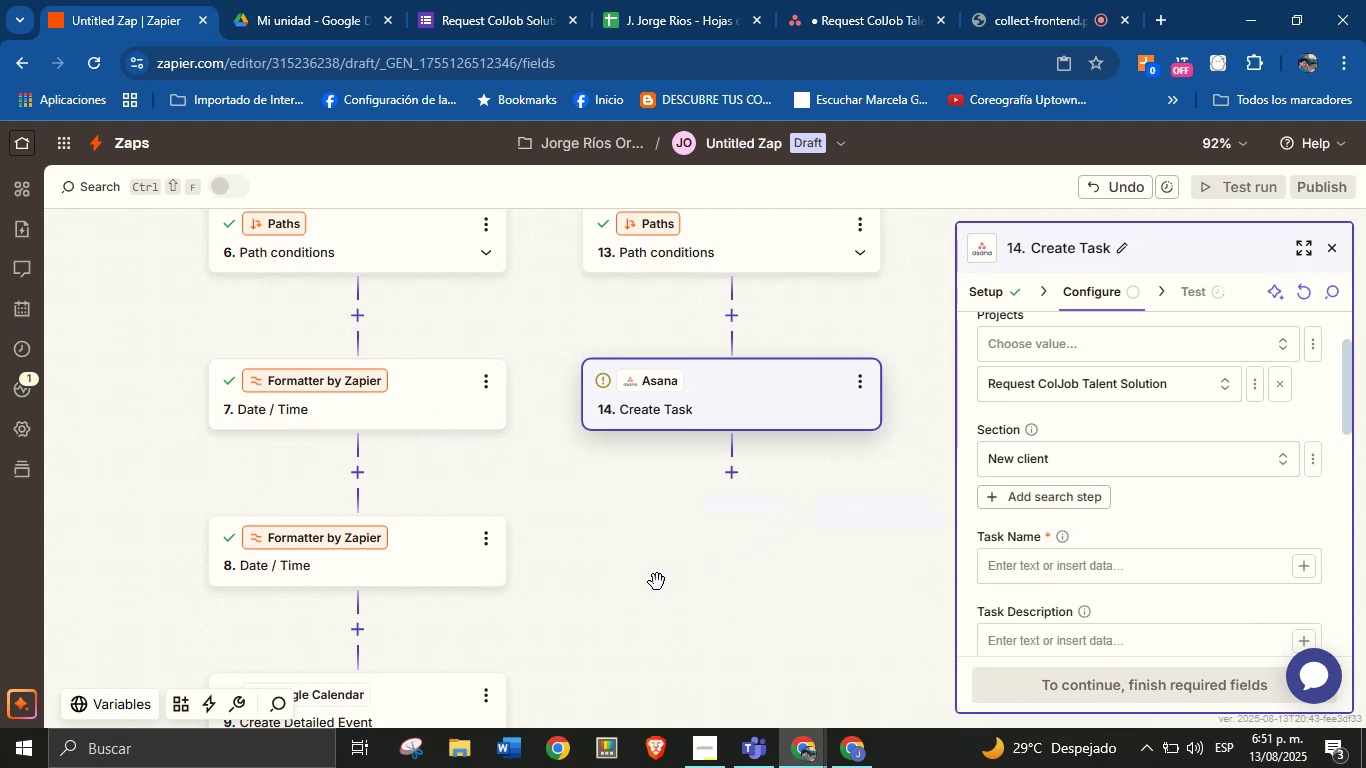 
wait(10.61)
 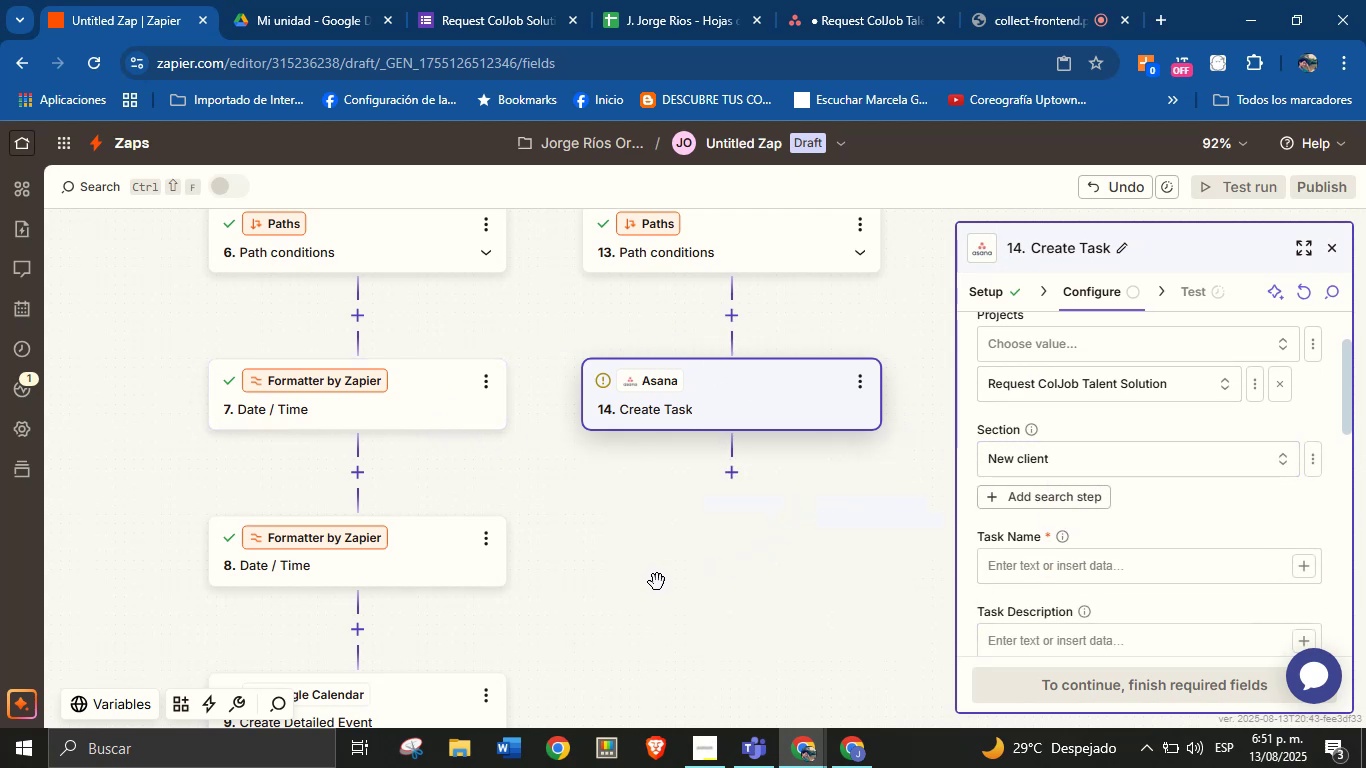 
scroll: coordinate [1113, 480], scroll_direction: down, amount: 1.0
 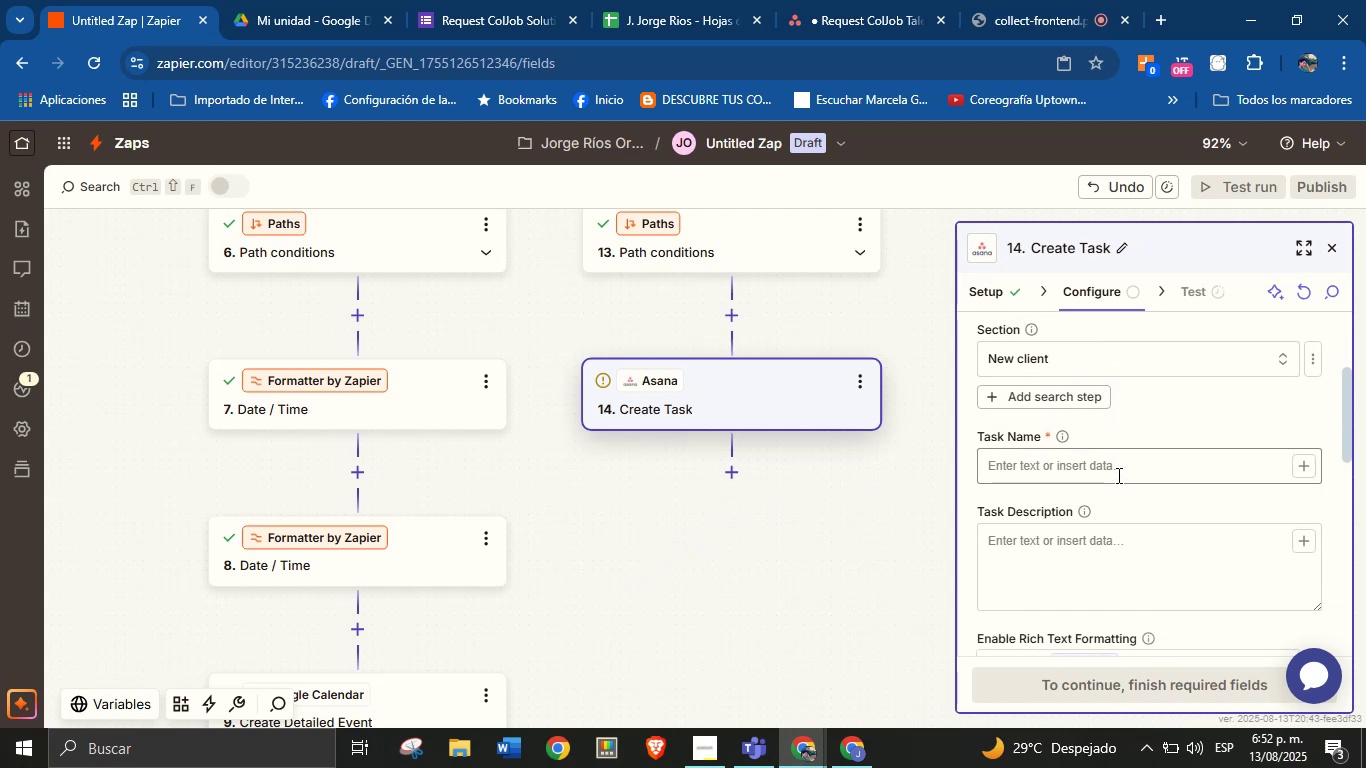 
left_click([1117, 475])
 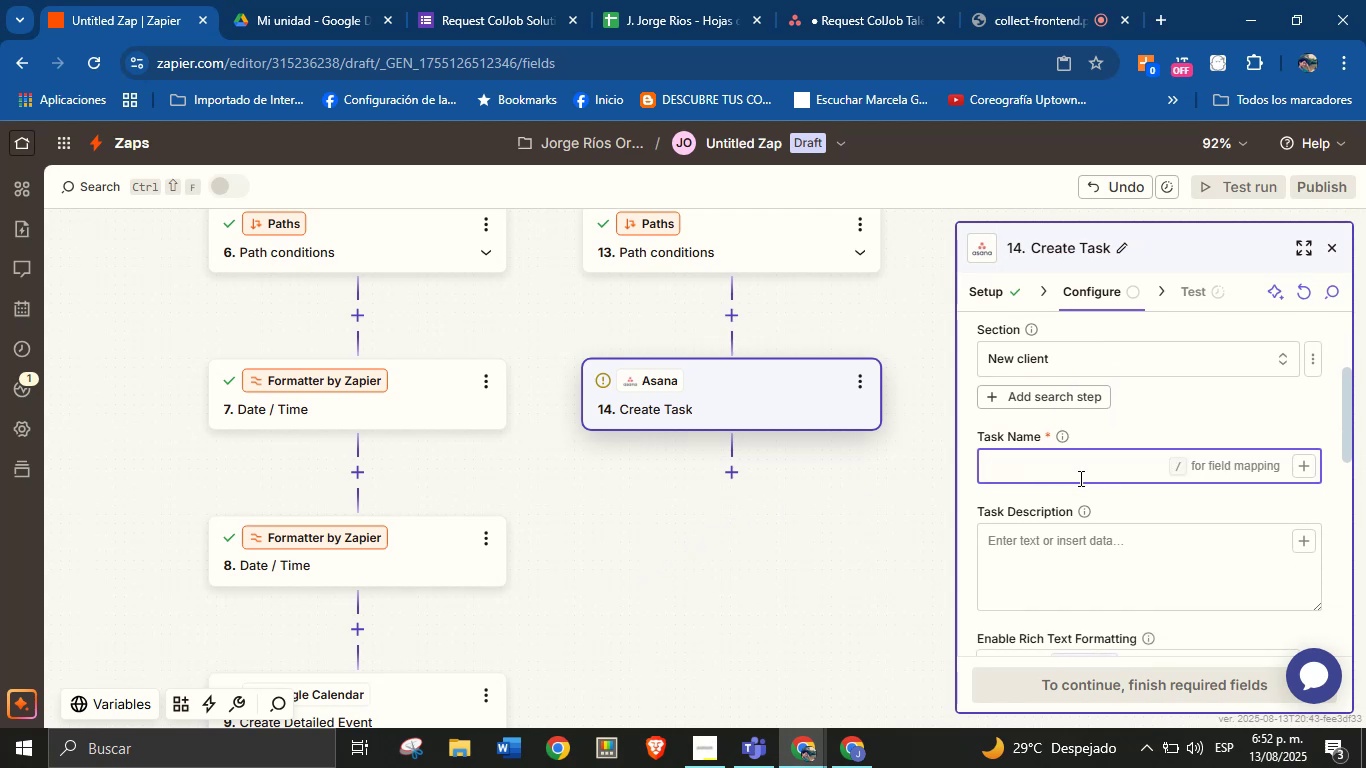 
key(CapsLock)
 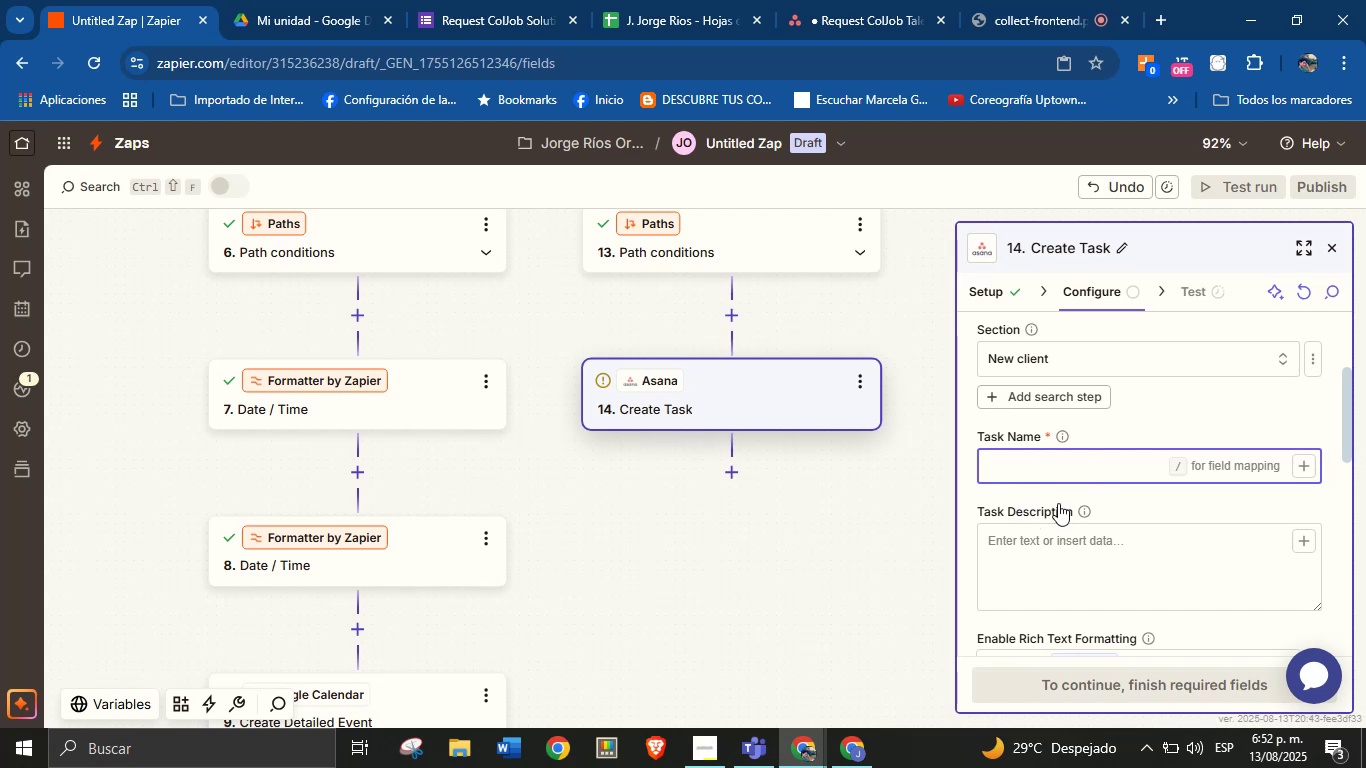 
wait(6.94)
 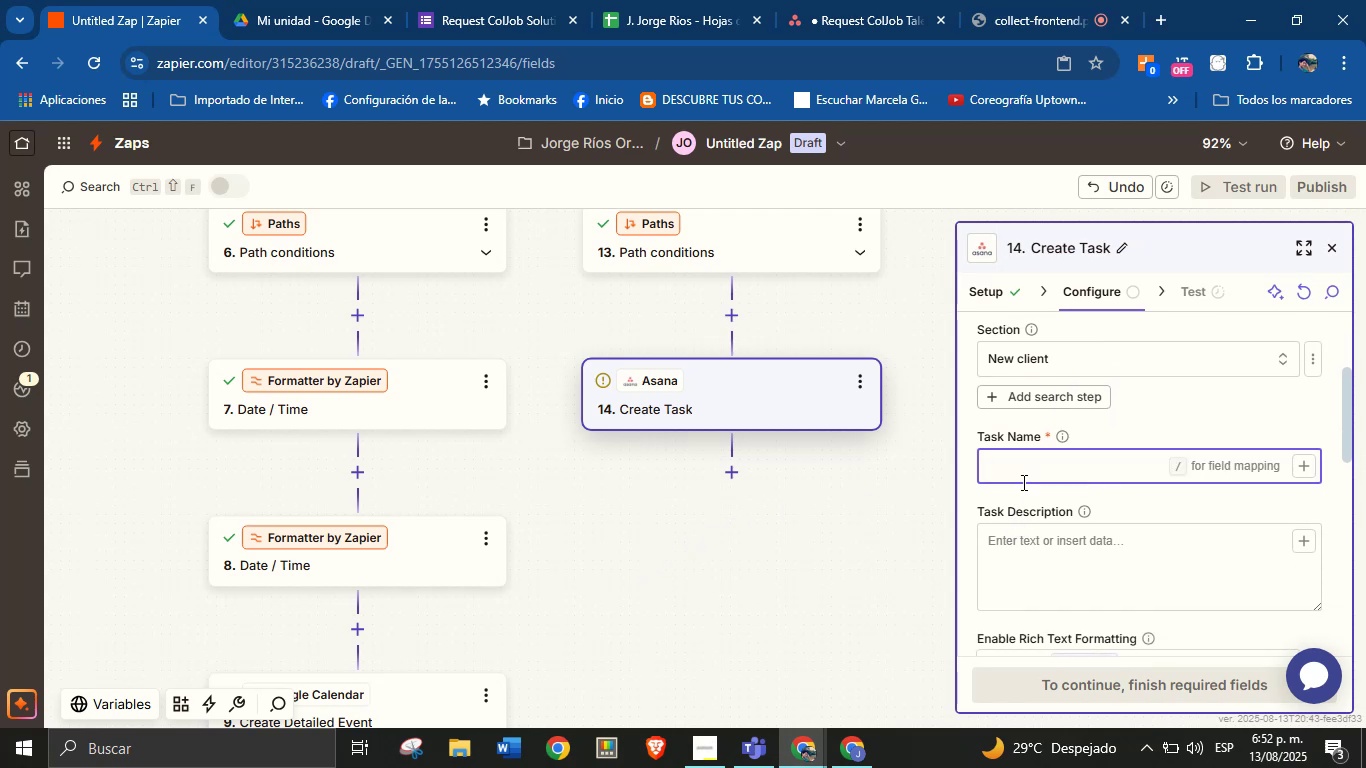 
type(Request new )
 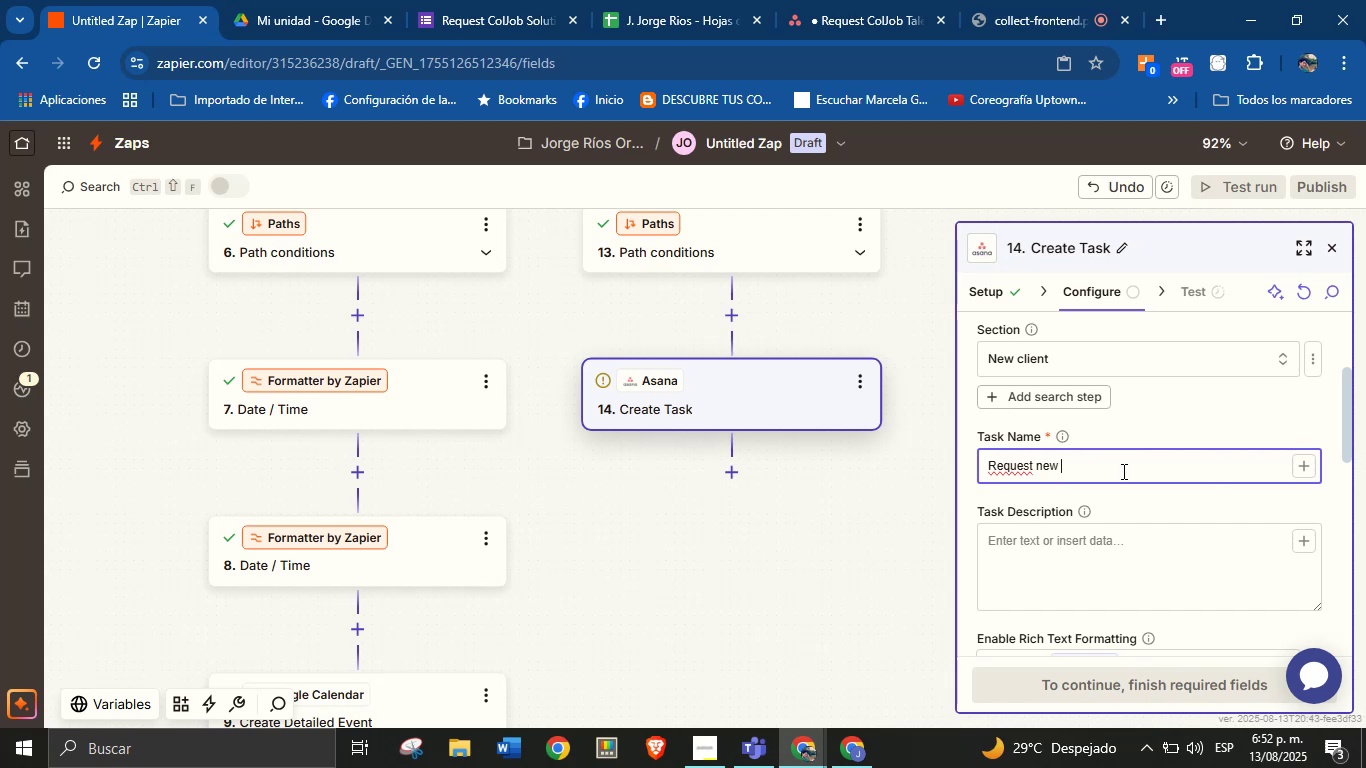 
wait(5.96)
 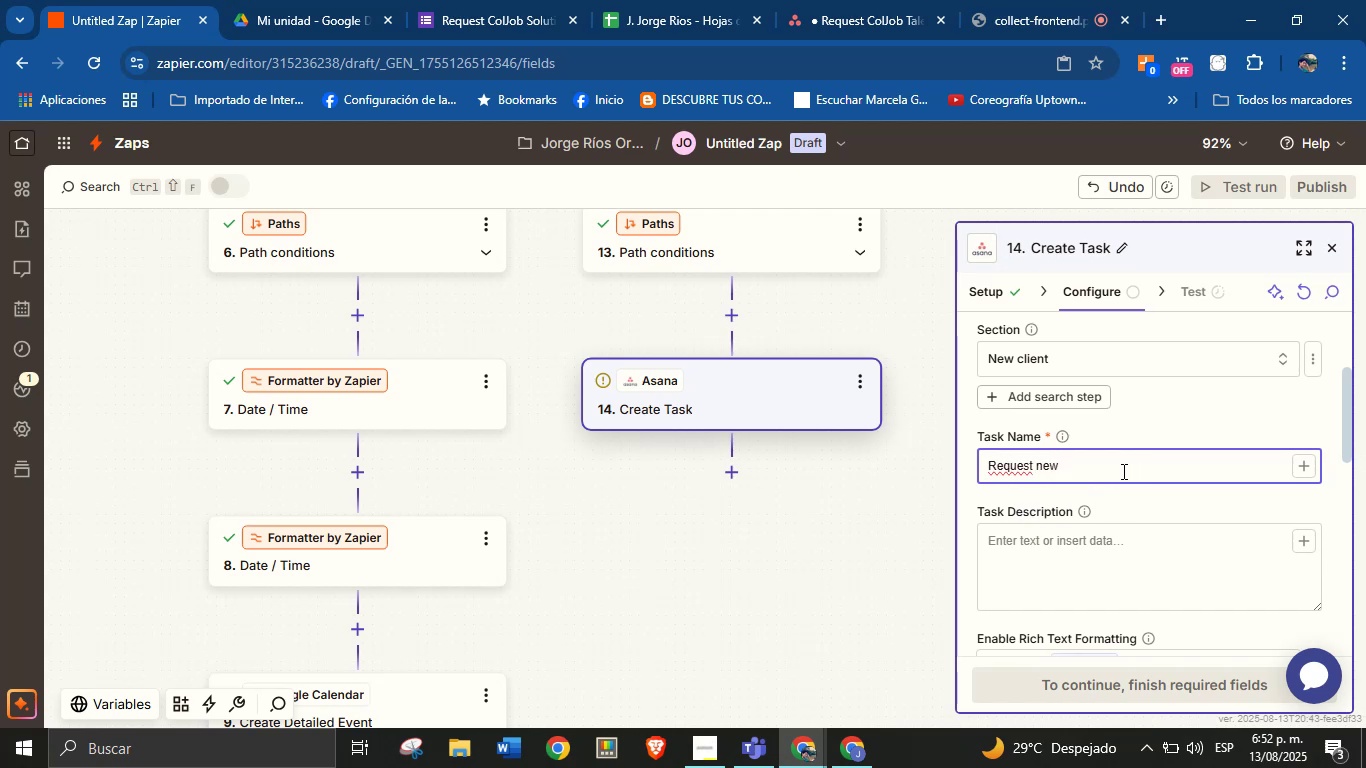 
hold_key(key=Backspace, duration=0.68)
 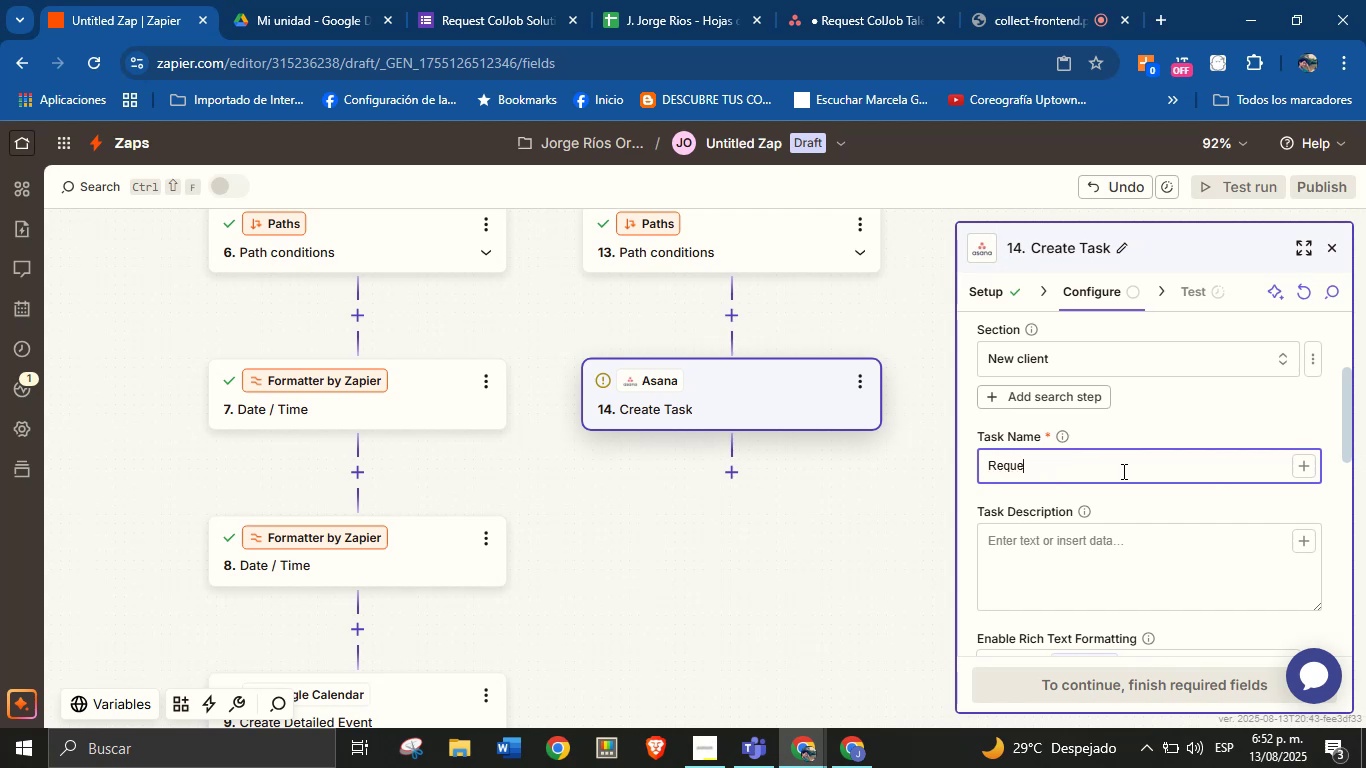 
key(Backspace)
key(Backspace)
key(Backspace)
key(Backspace)
key(Backspace)
type(New reuest)
key(Backspace)
key(Backspace)
key(Backspace)
key(Backspace)
type(quest from )
 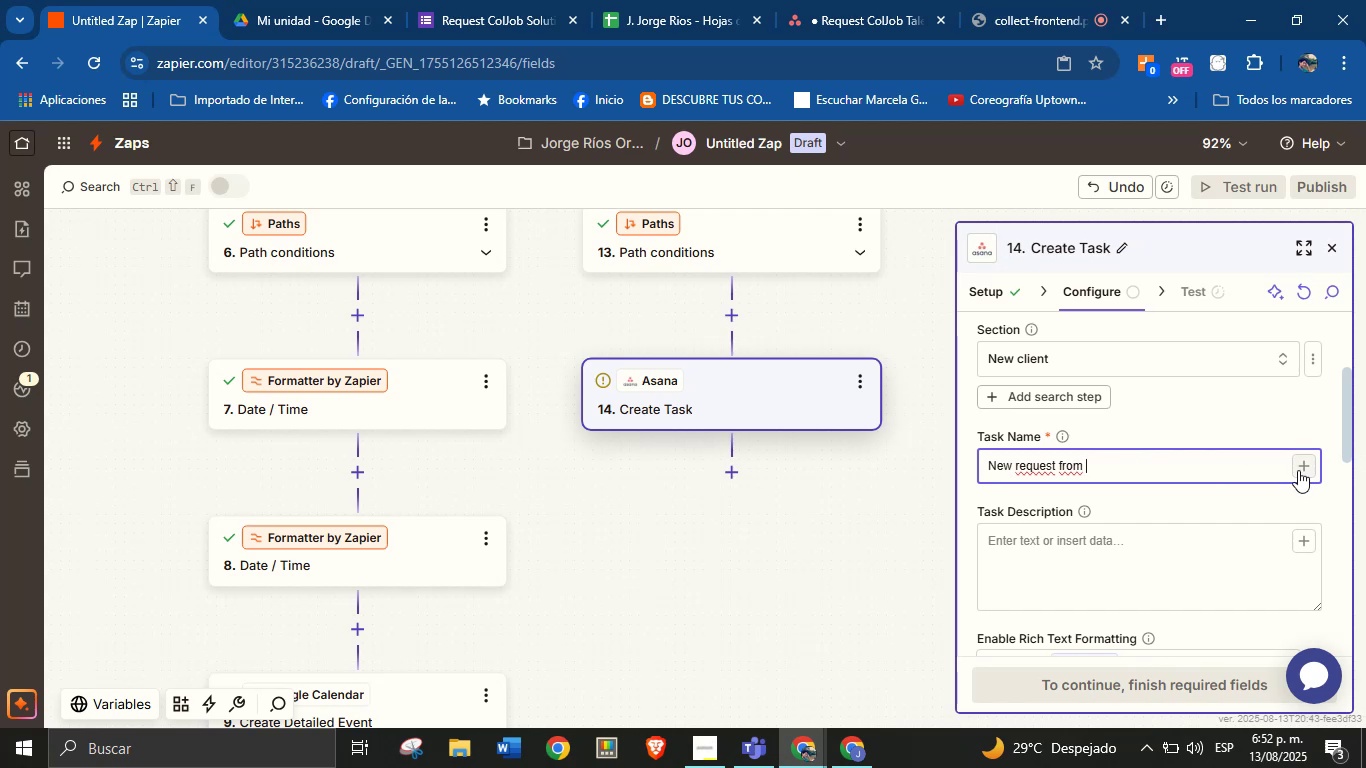 
left_click([1299, 470])
 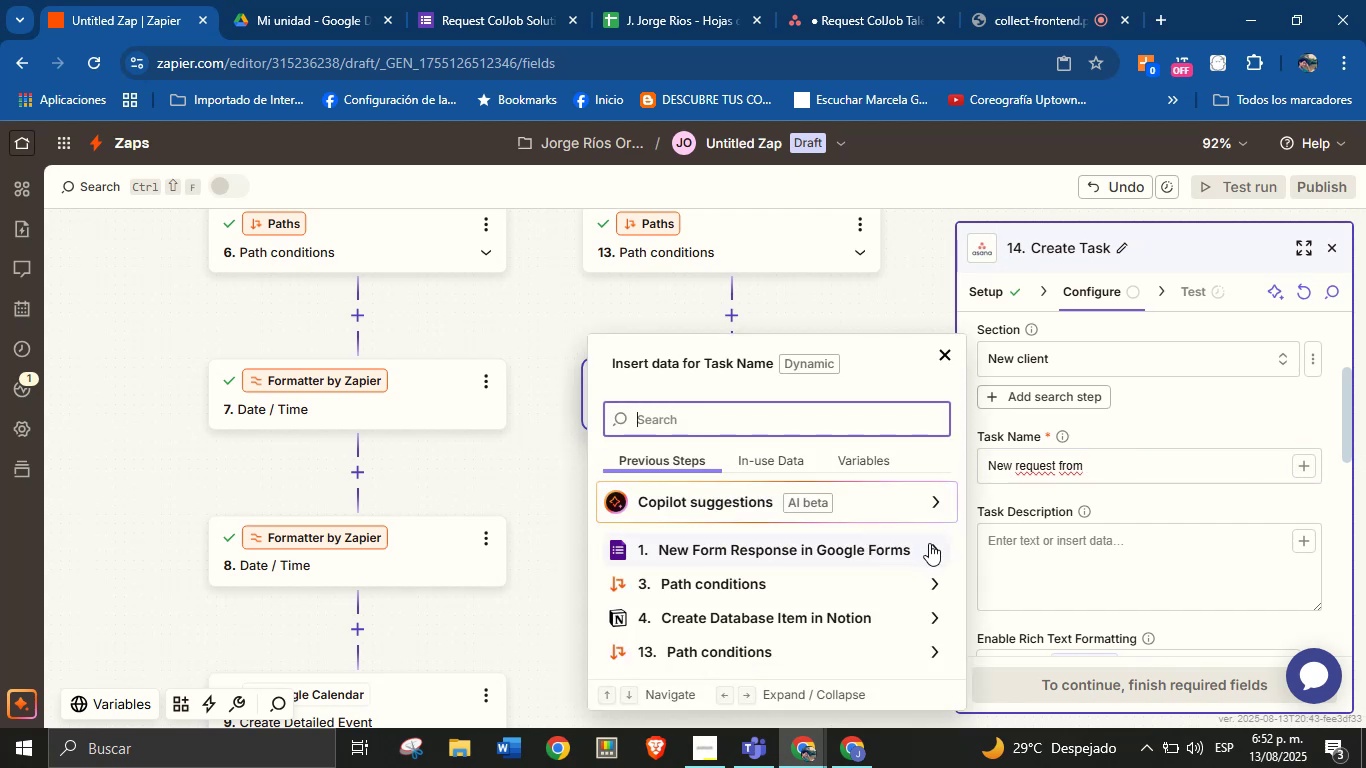 
left_click([942, 544])
 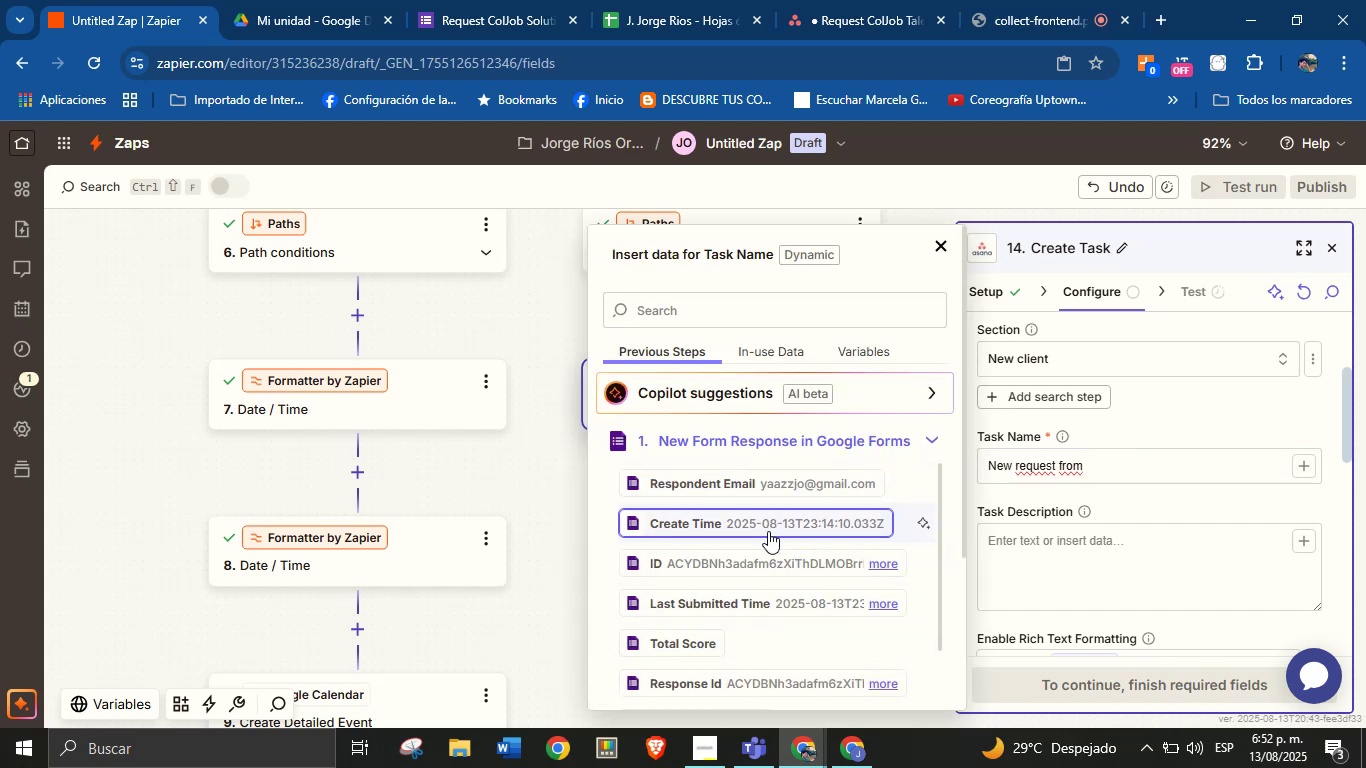 
wait(5.47)
 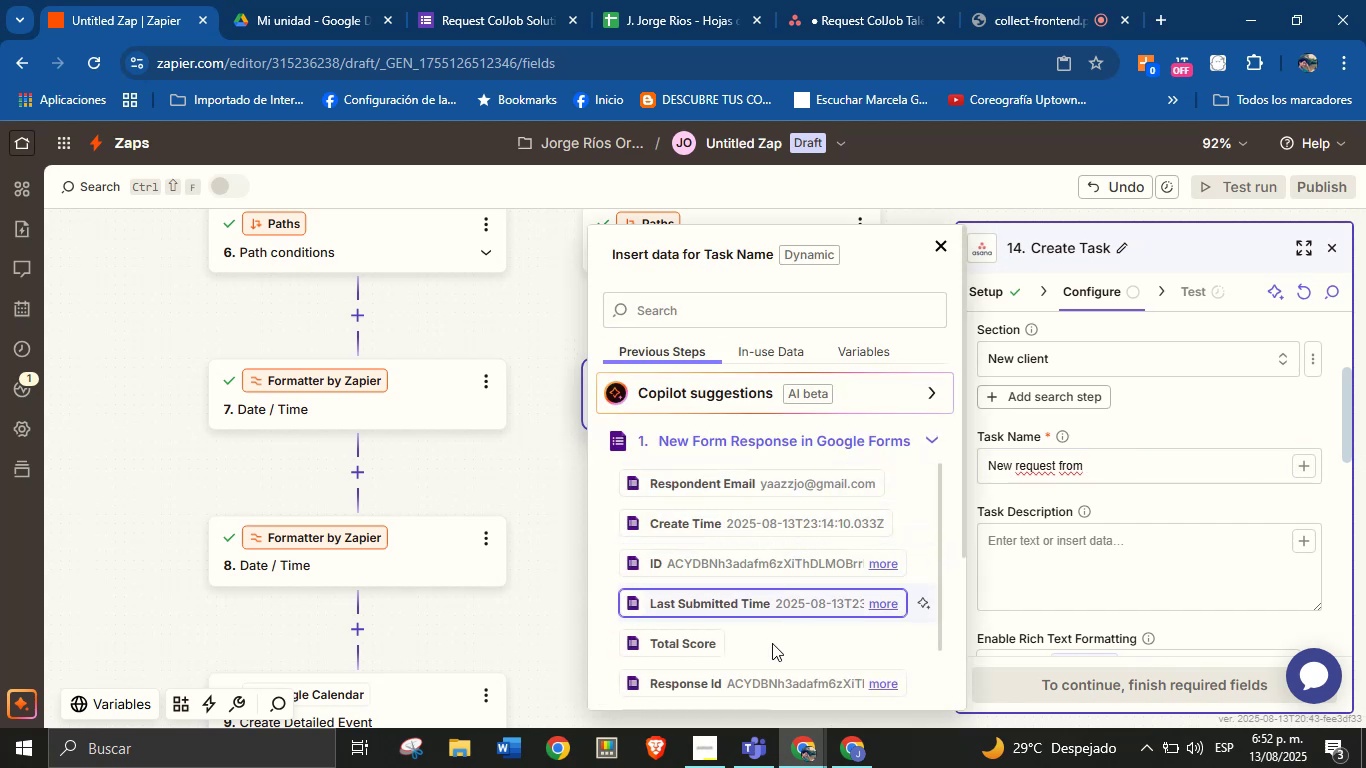 
scroll: coordinate [756, 585], scroll_direction: down, amount: 3.0
 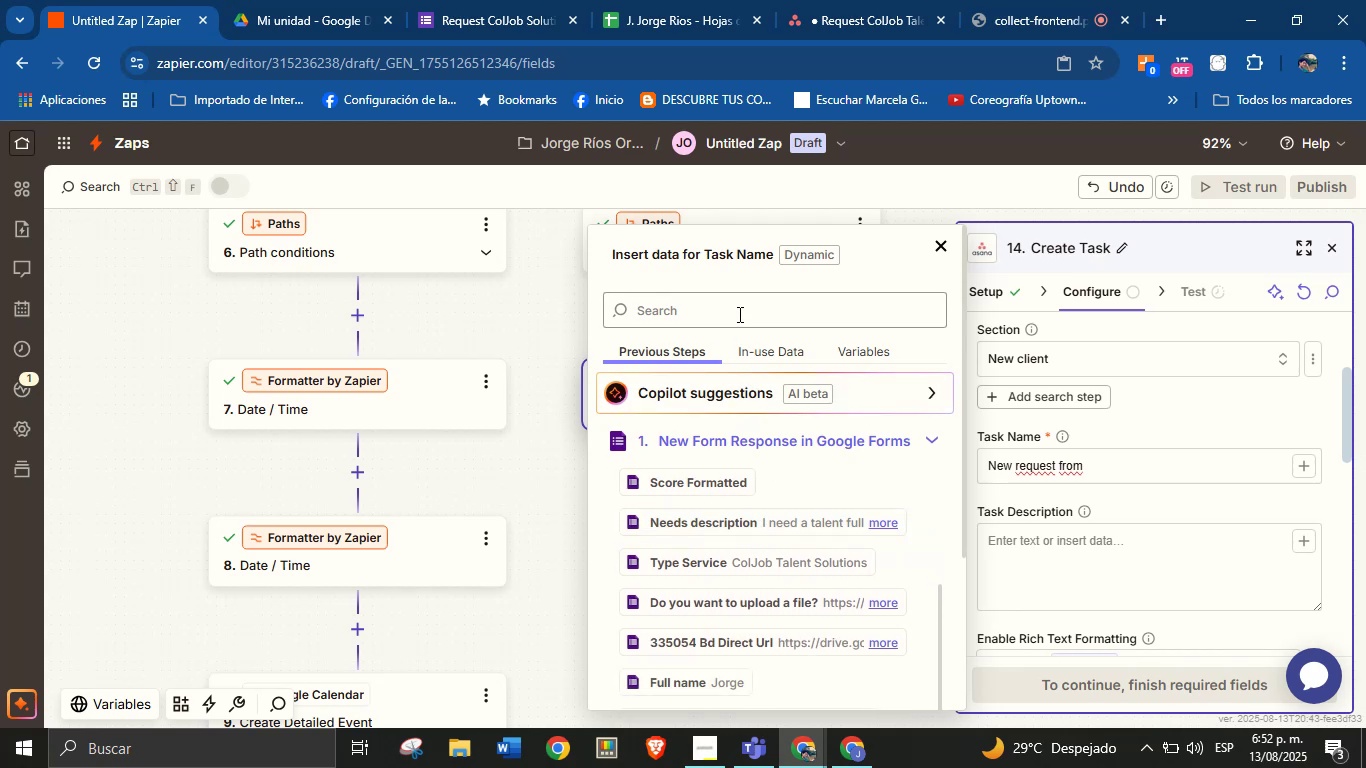 
left_click([738, 313])
 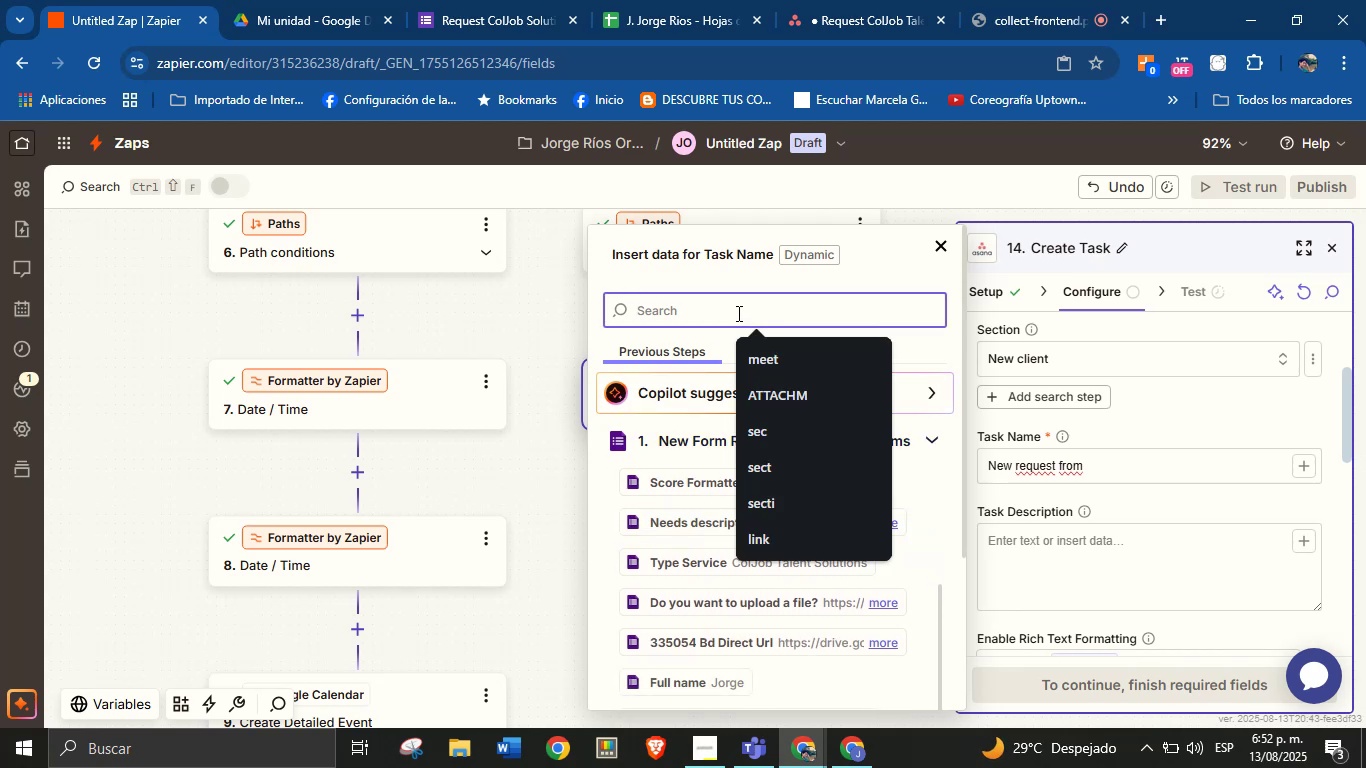 
type(nam)
 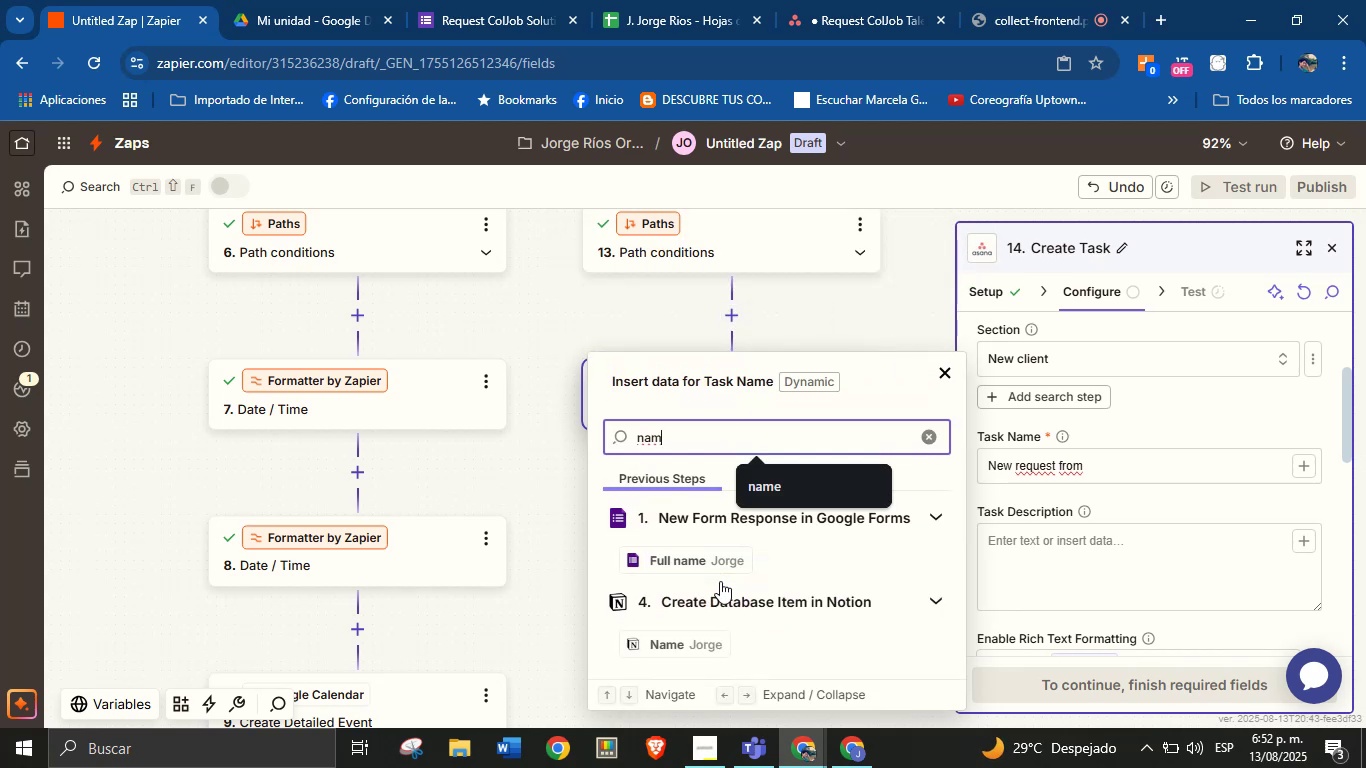 
left_click([718, 559])
 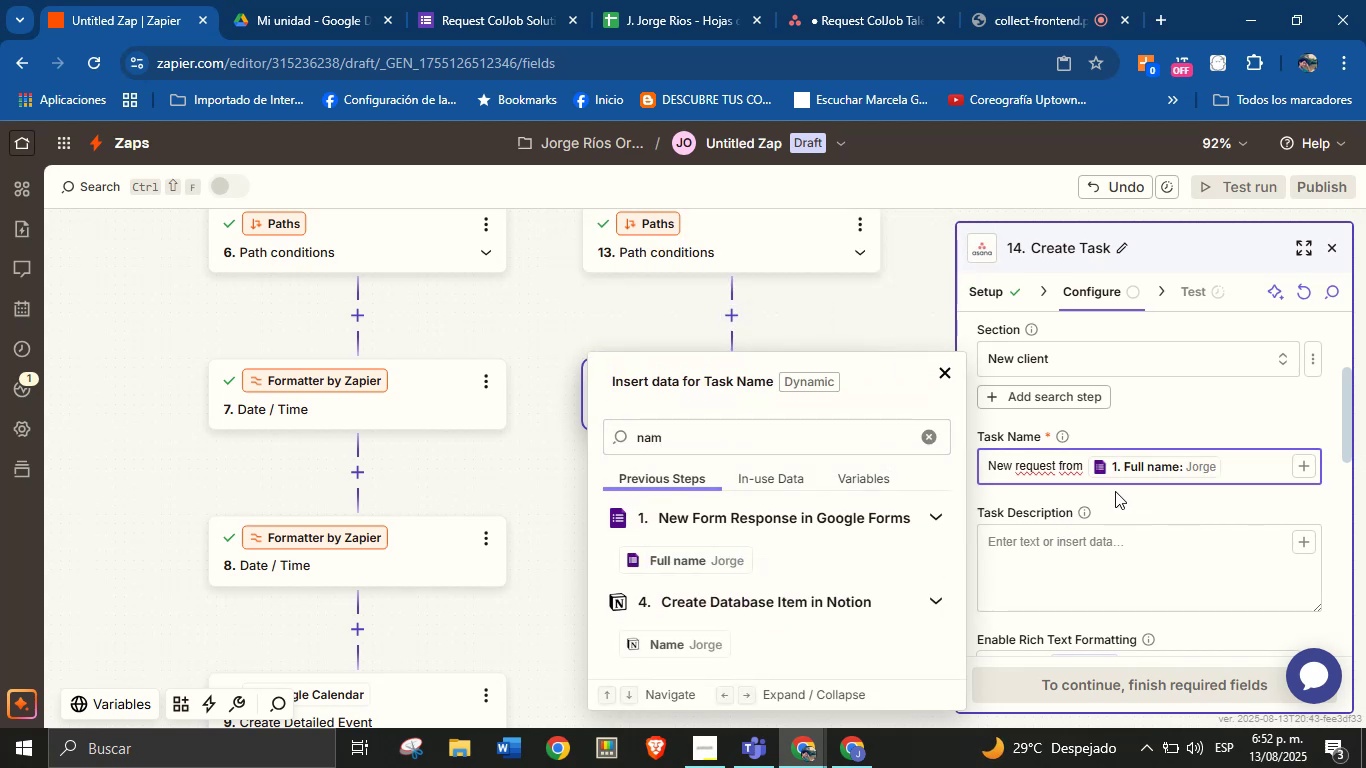 
left_click([1115, 491])
 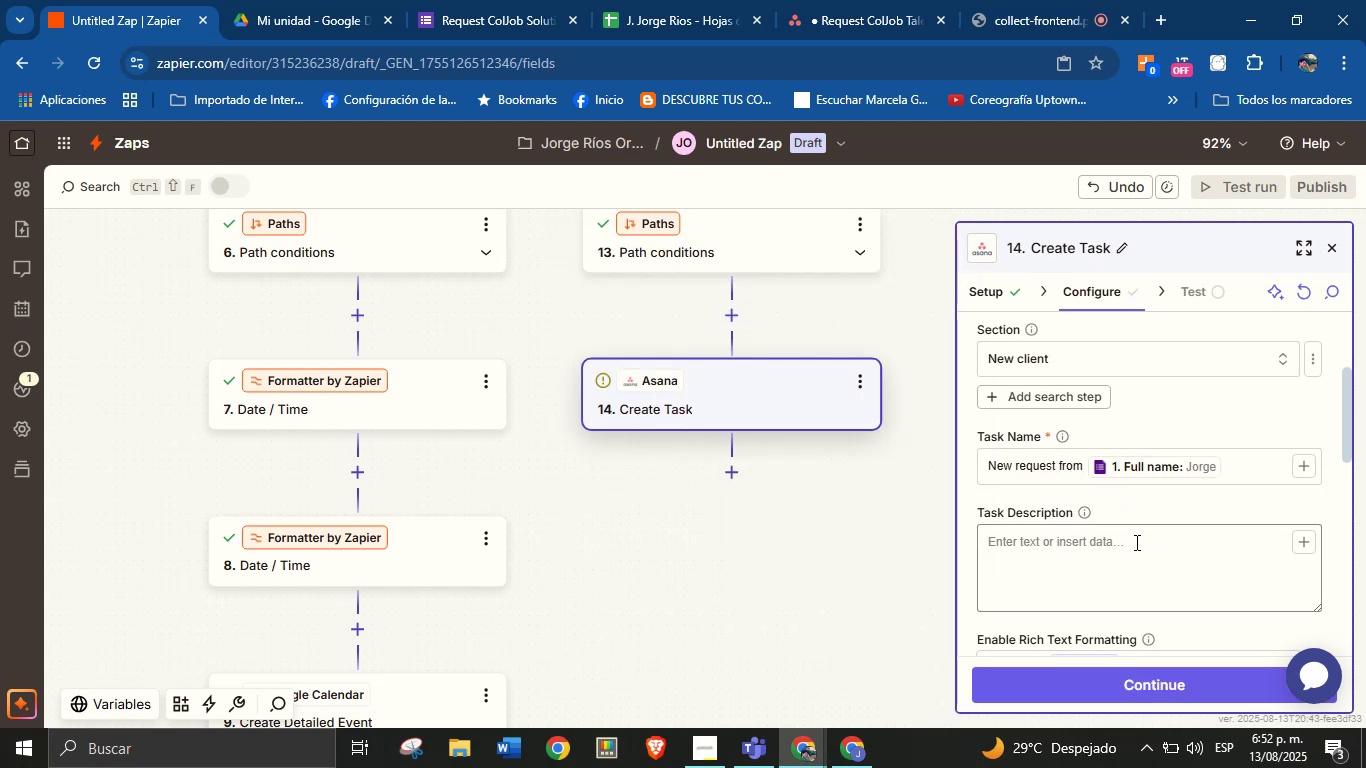 
left_click([1135, 542])
 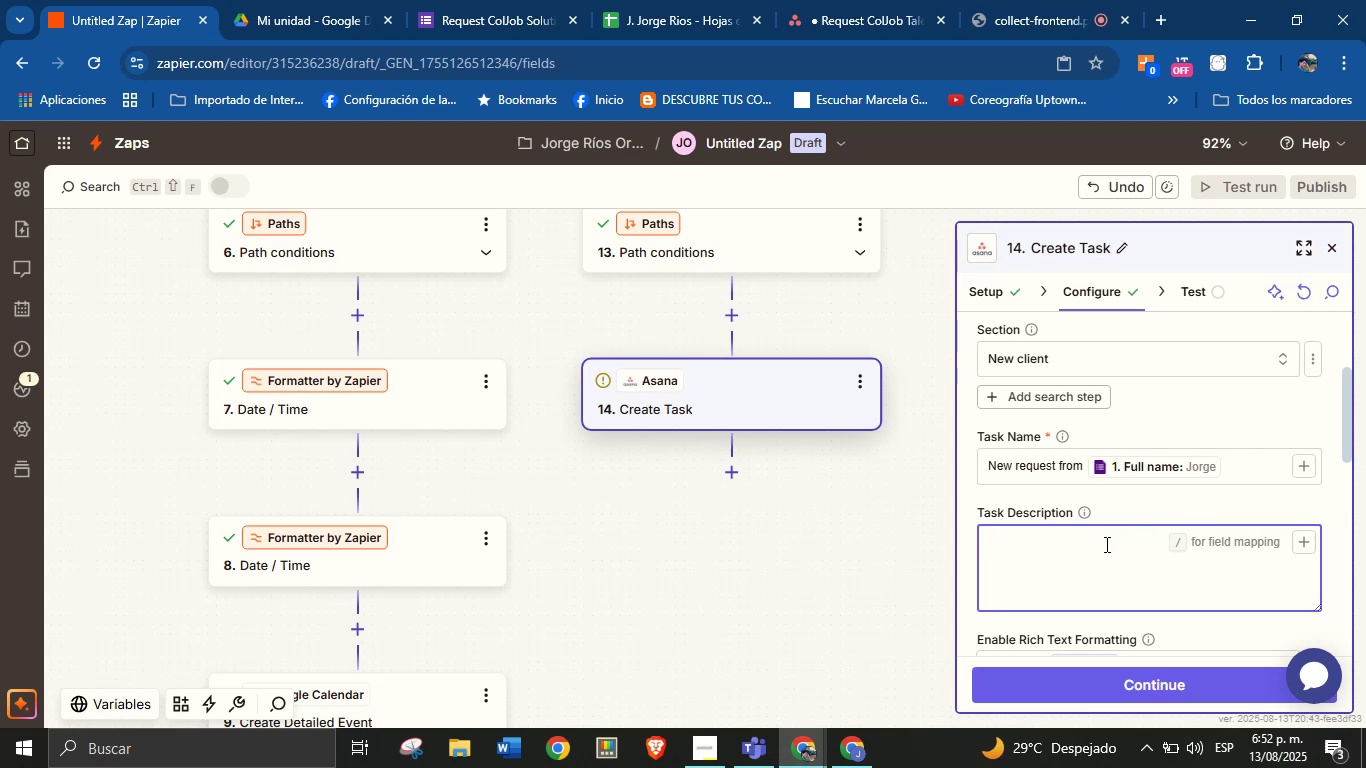 
wait(16.21)
 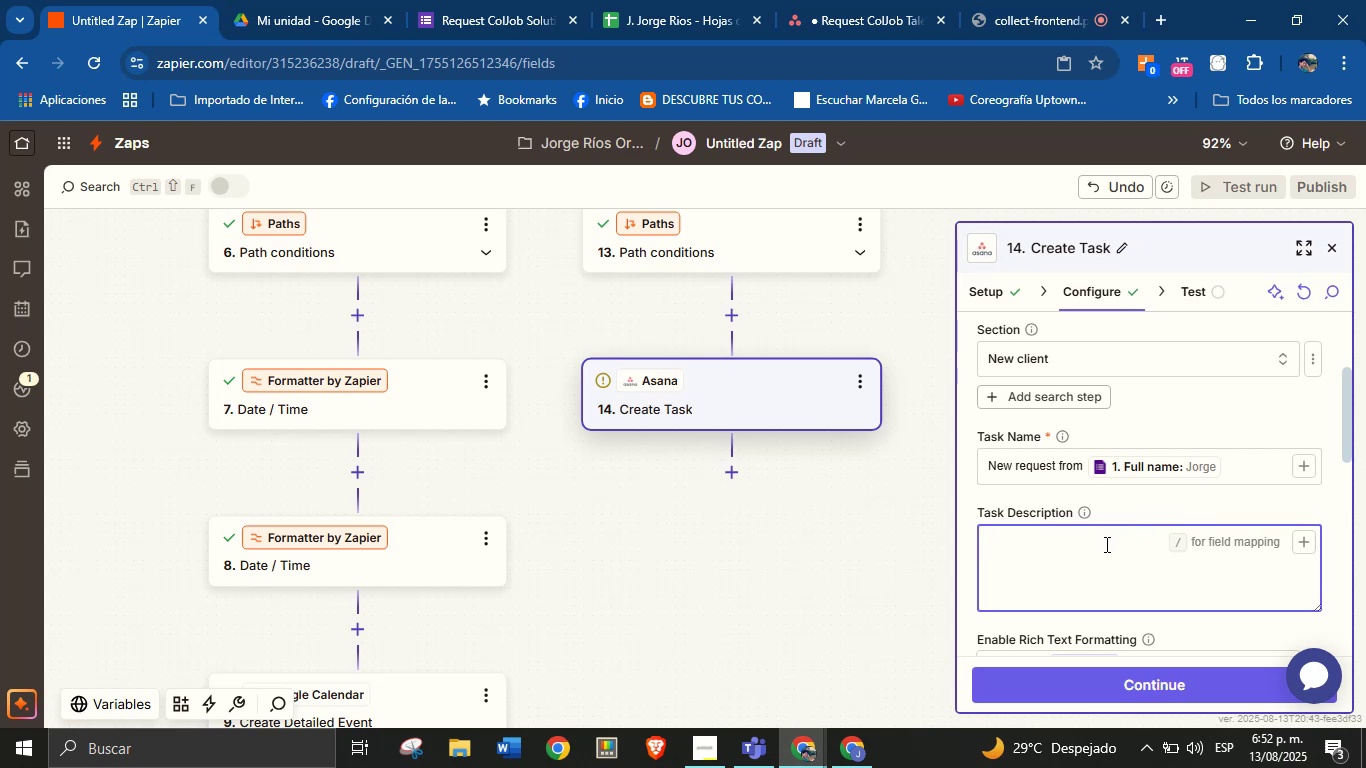 
type(New request type> )
 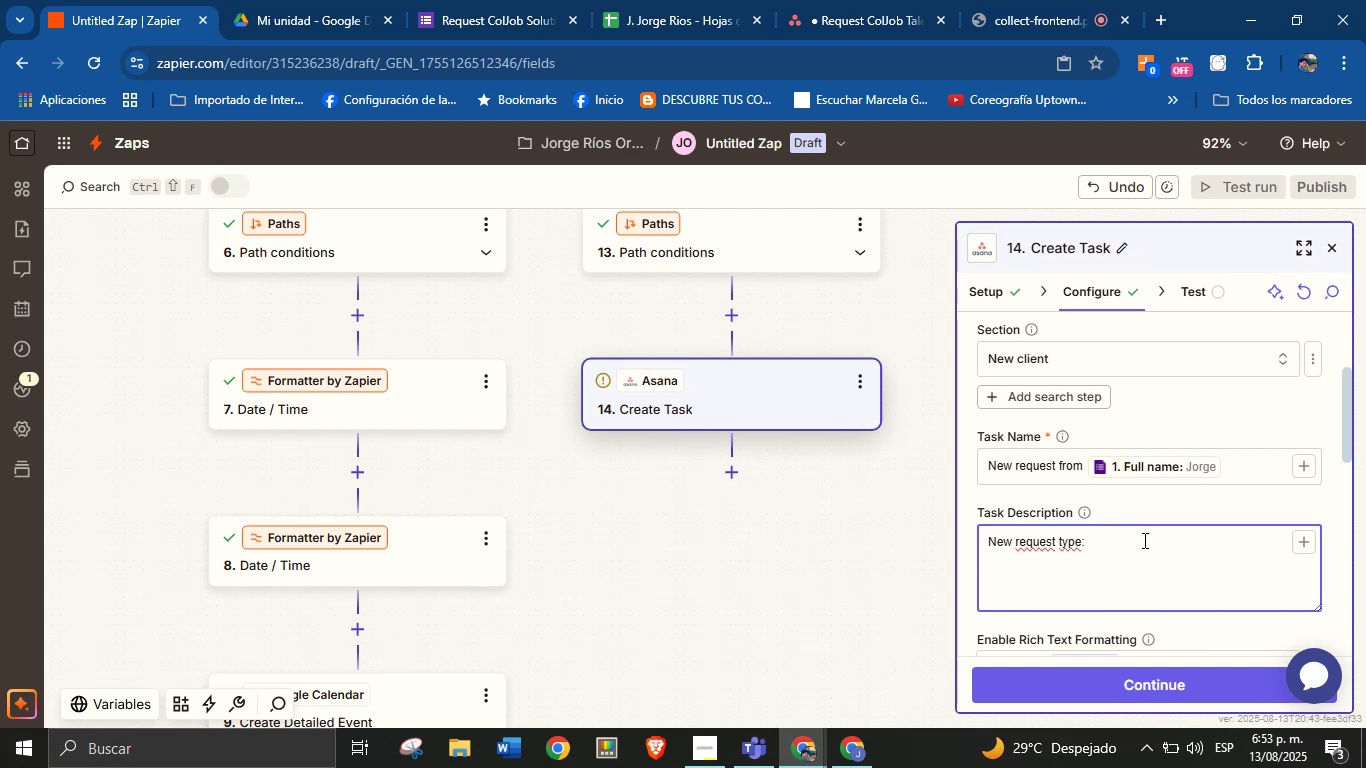 
left_click([1297, 544])
 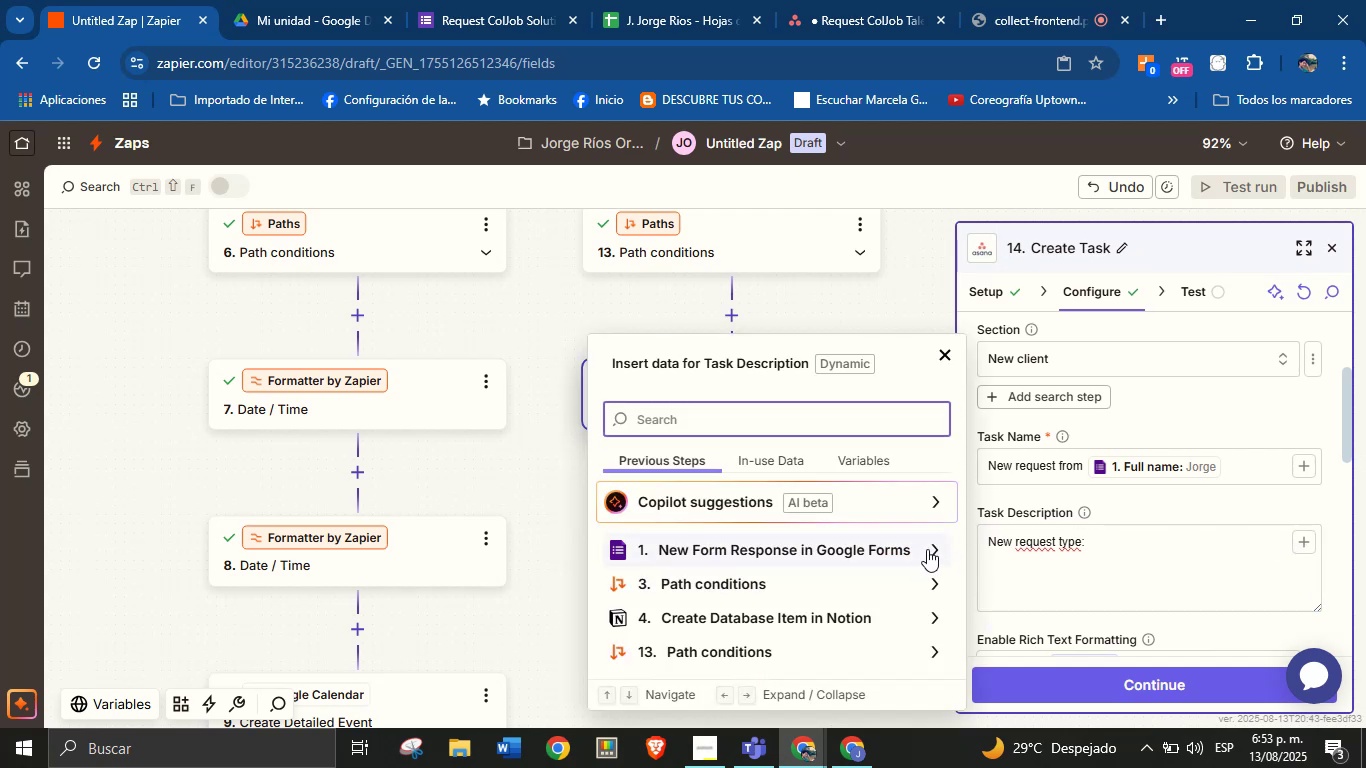 
left_click([928, 549])
 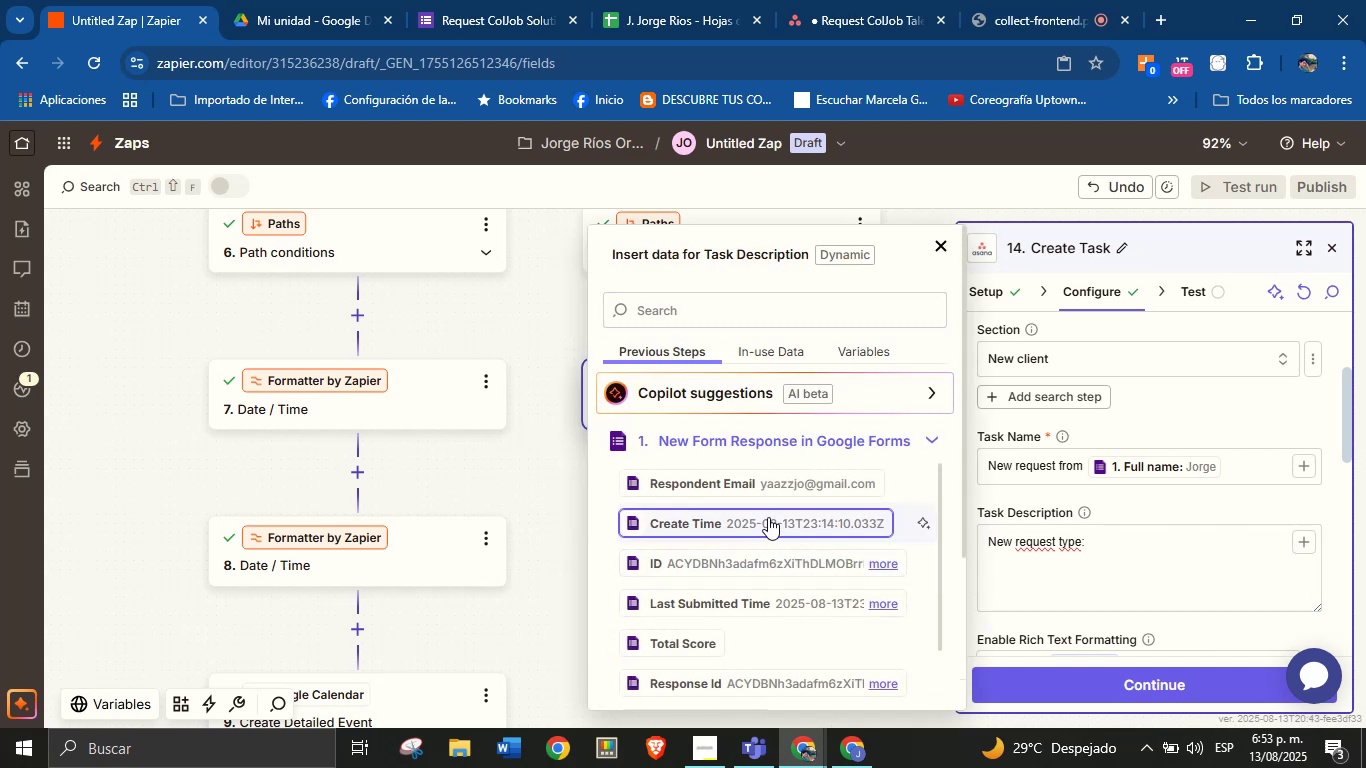 
scroll: coordinate [770, 550], scroll_direction: down, amount: 3.0
 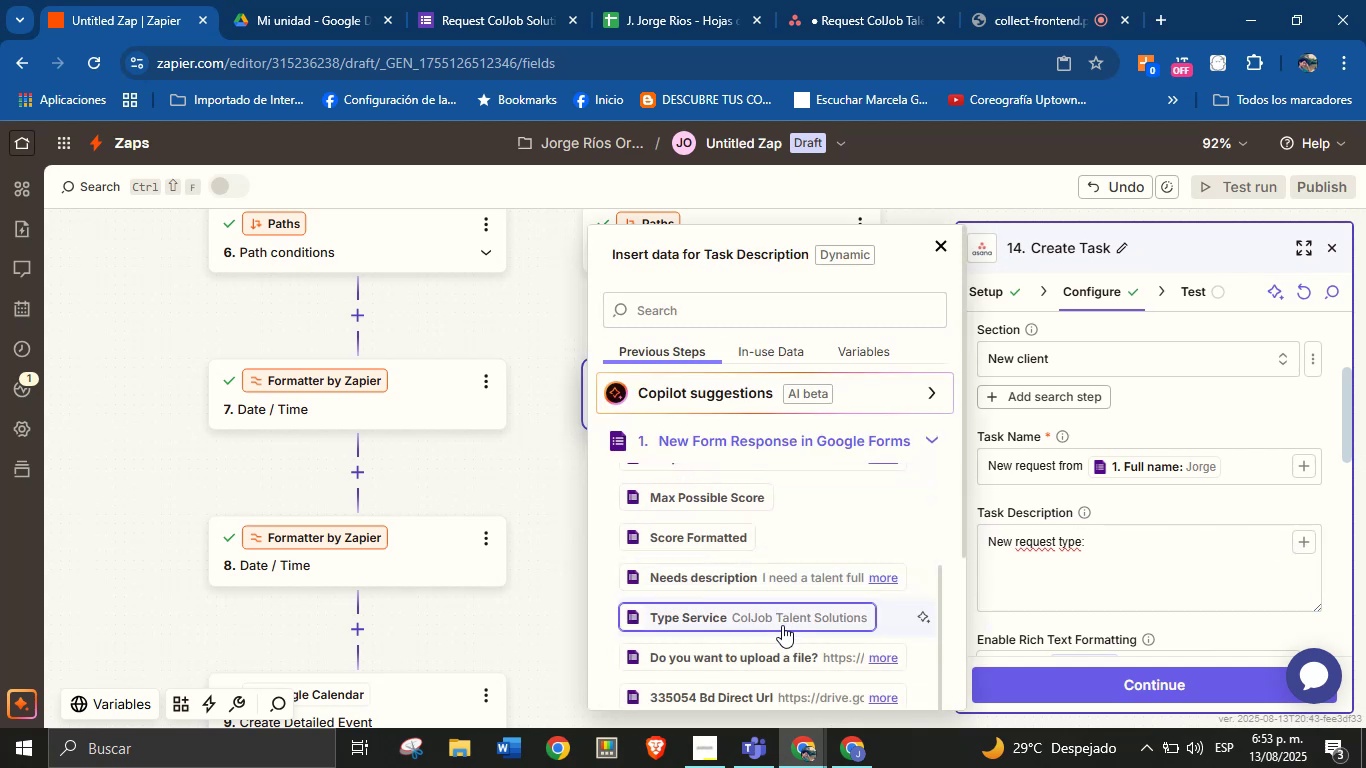 
left_click([784, 618])
 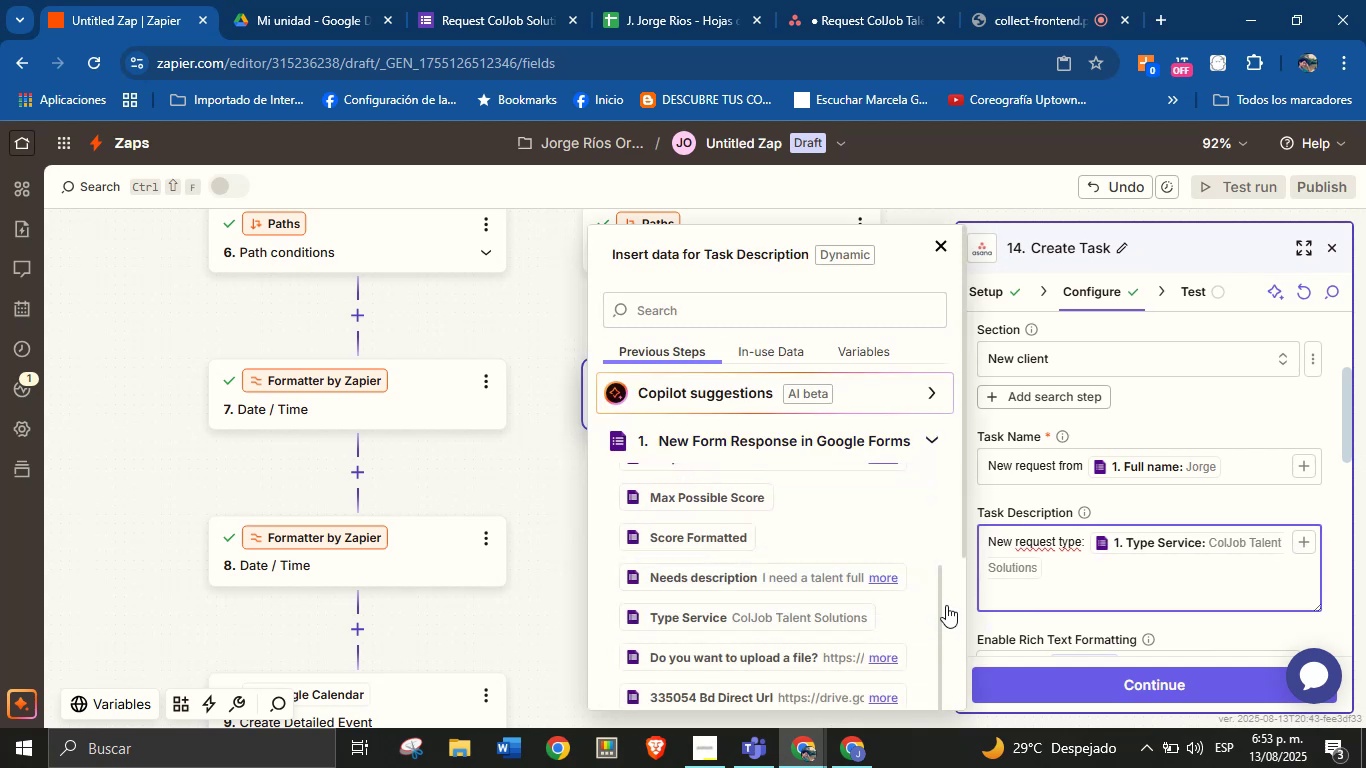 
key(Enter)
 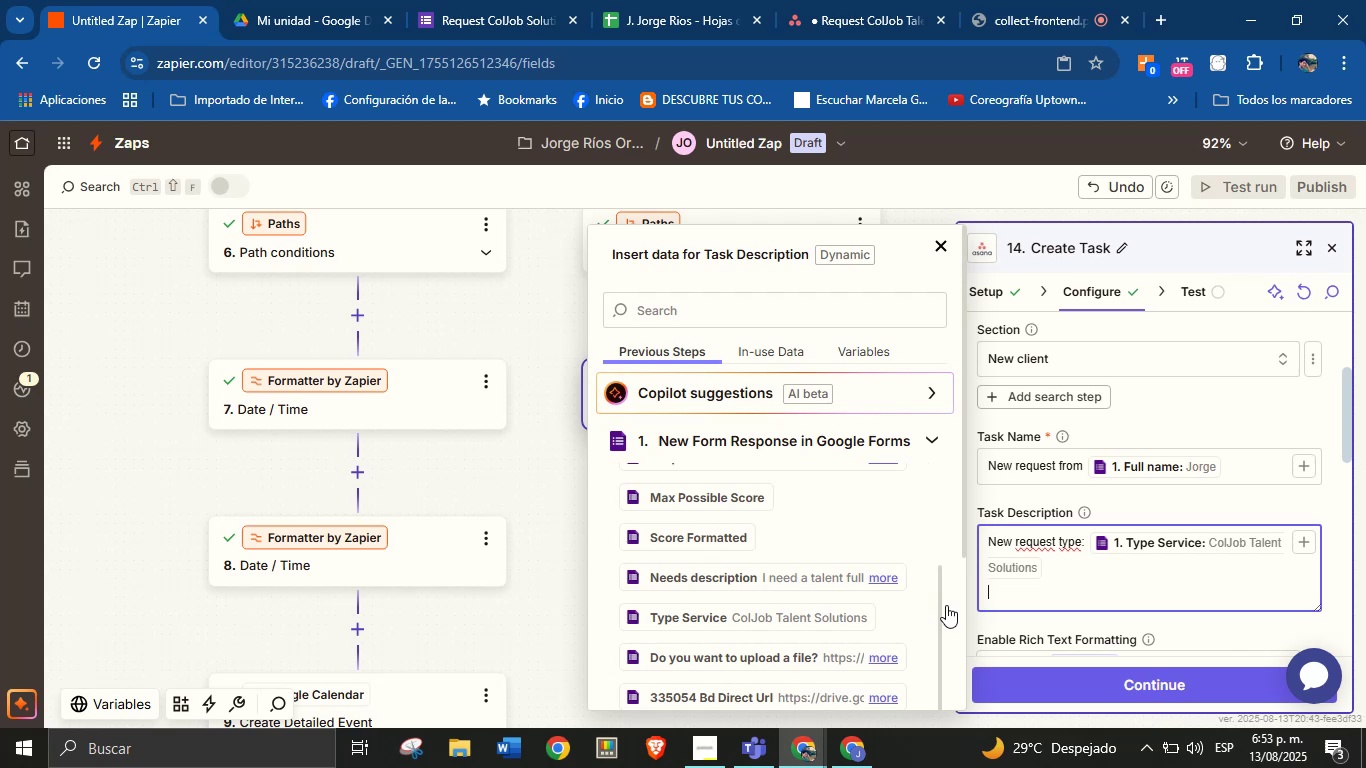 
wait(9.5)
 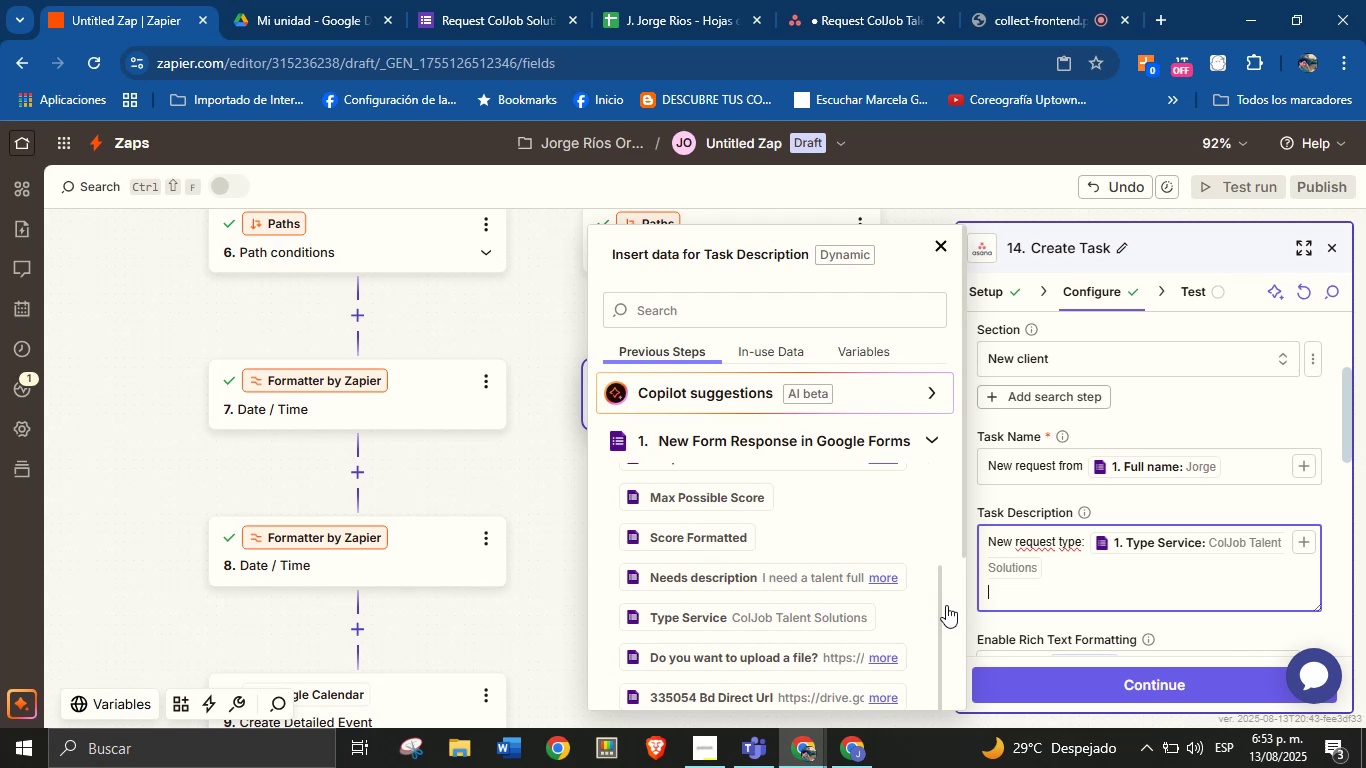 
scroll: coordinate [790, 570], scroll_direction: down, amount: 3.0
 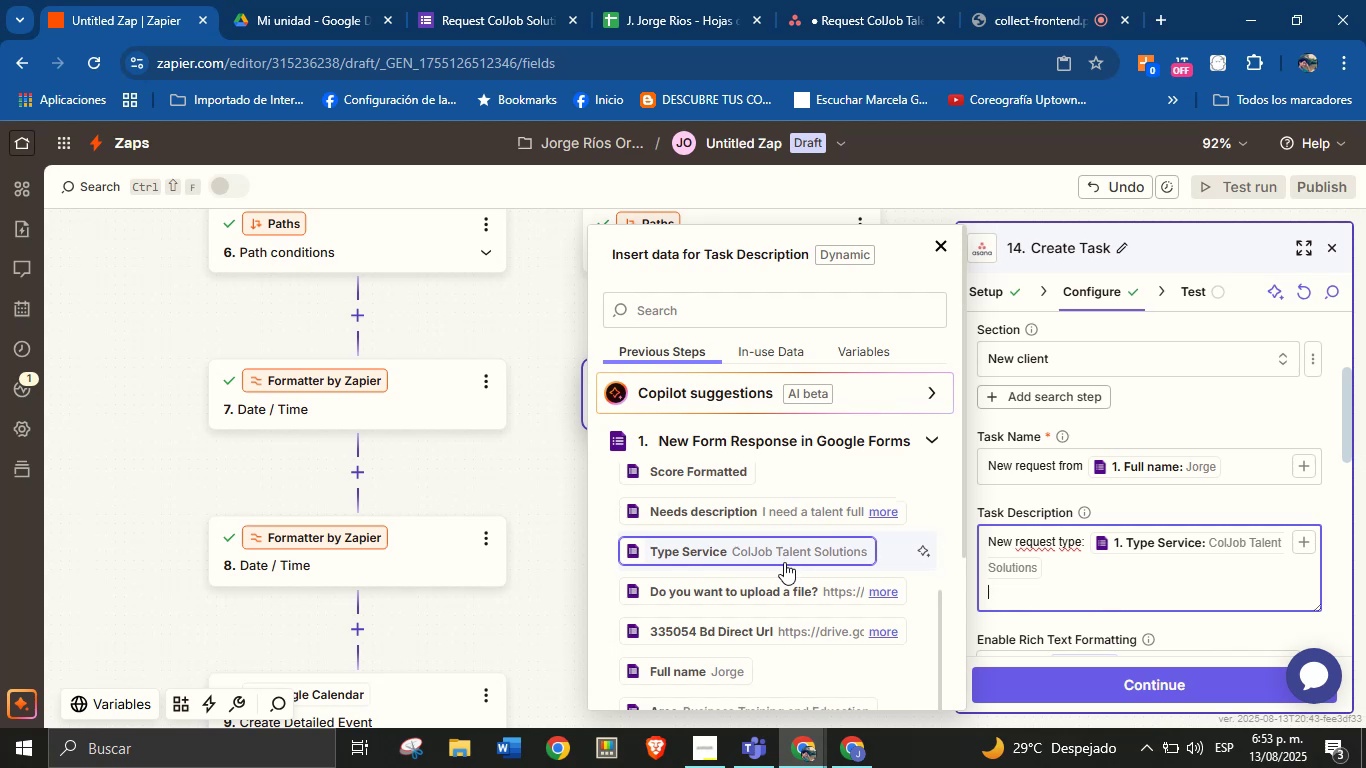 
type(Client[s name> )
 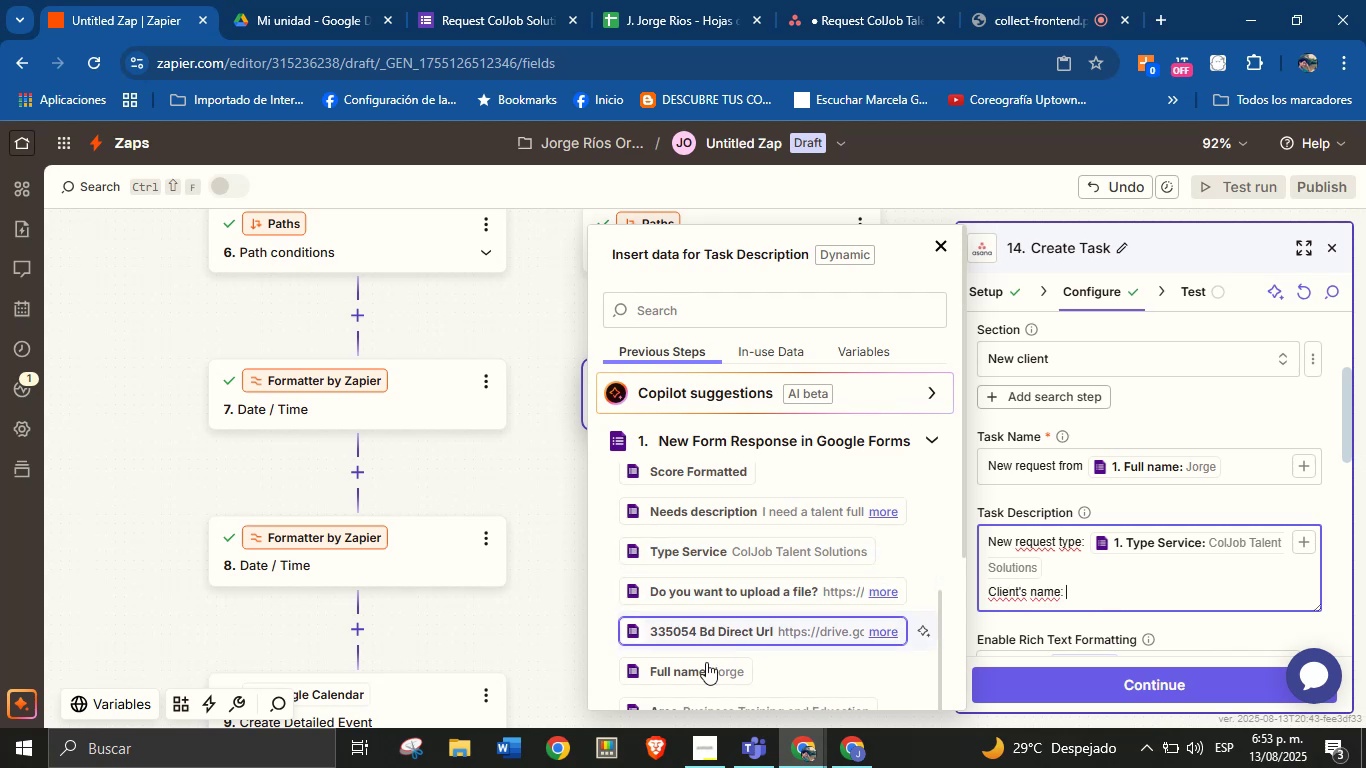 
left_click([683, 676])
 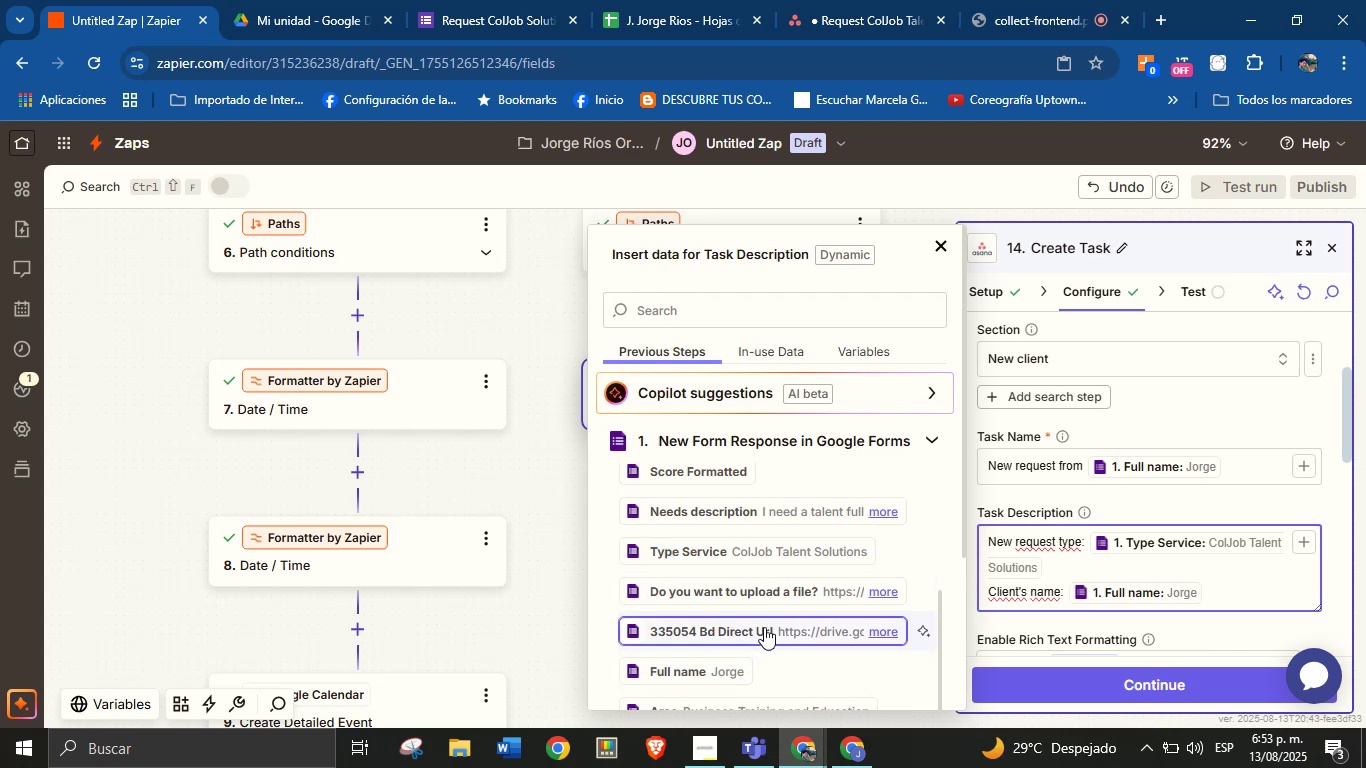 
key(Enter)
 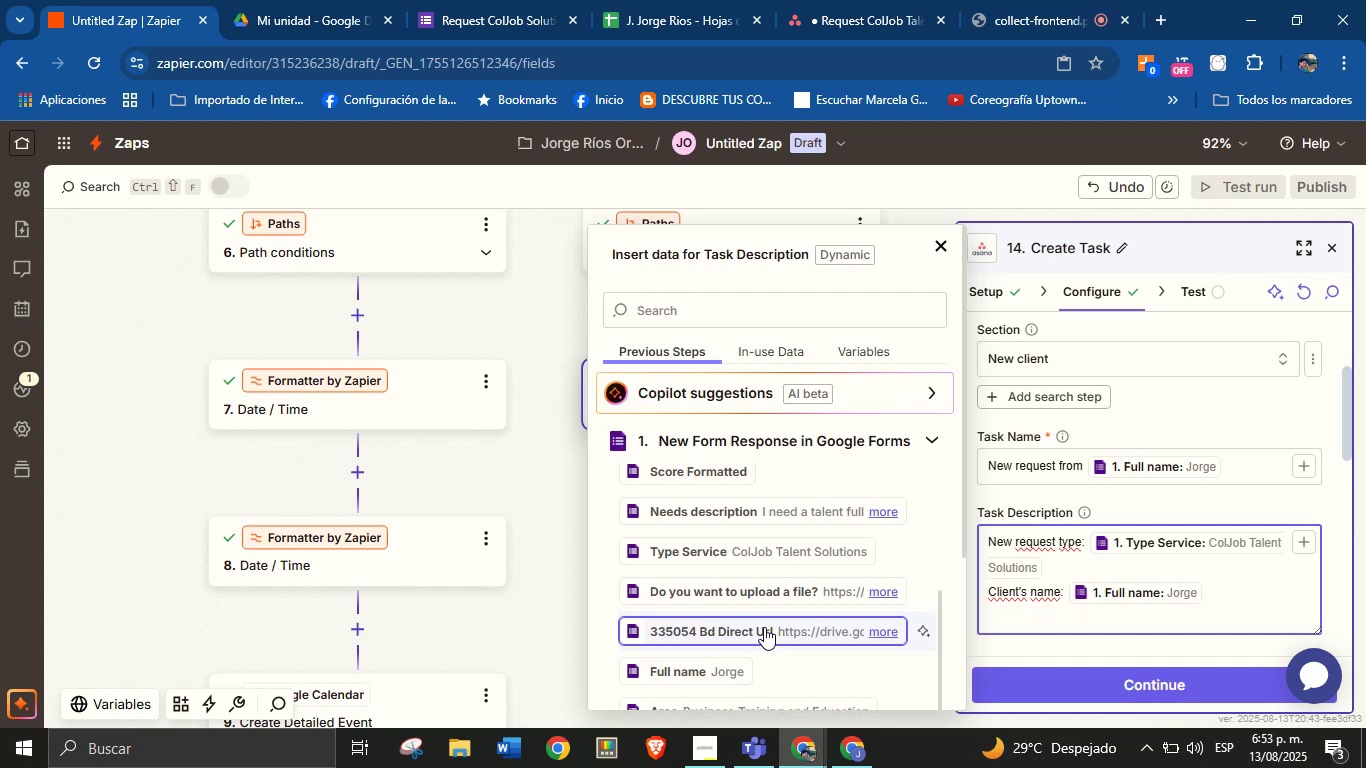 
wait(14.05)
 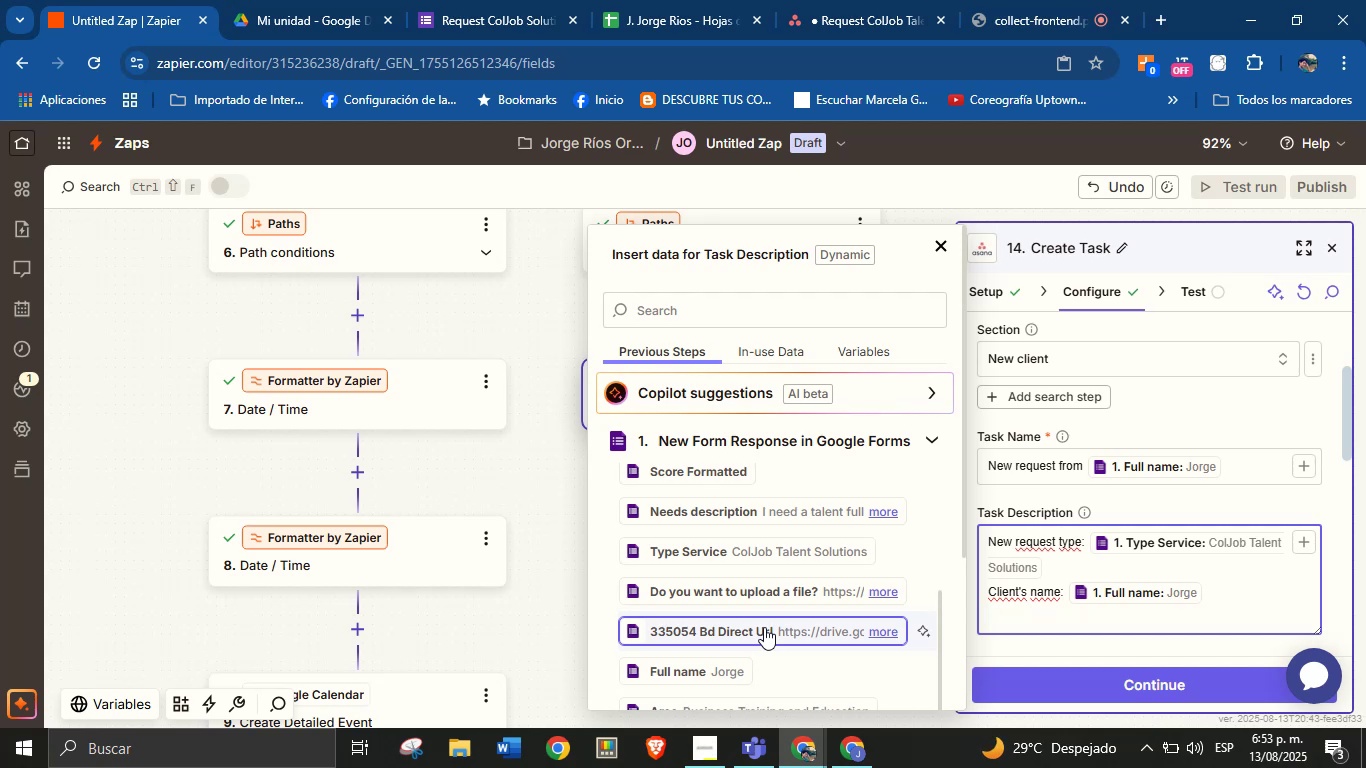 
type(Type service> )
 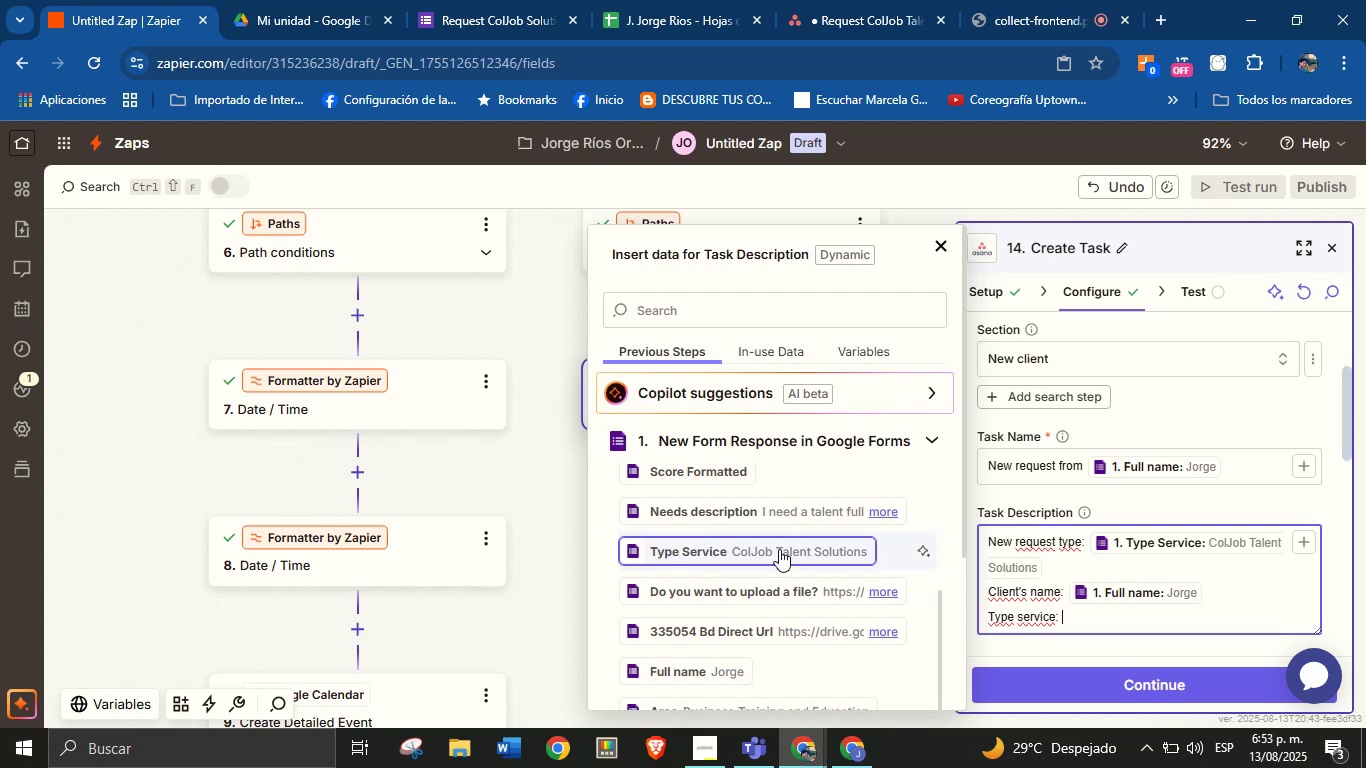 
left_click([779, 549])
 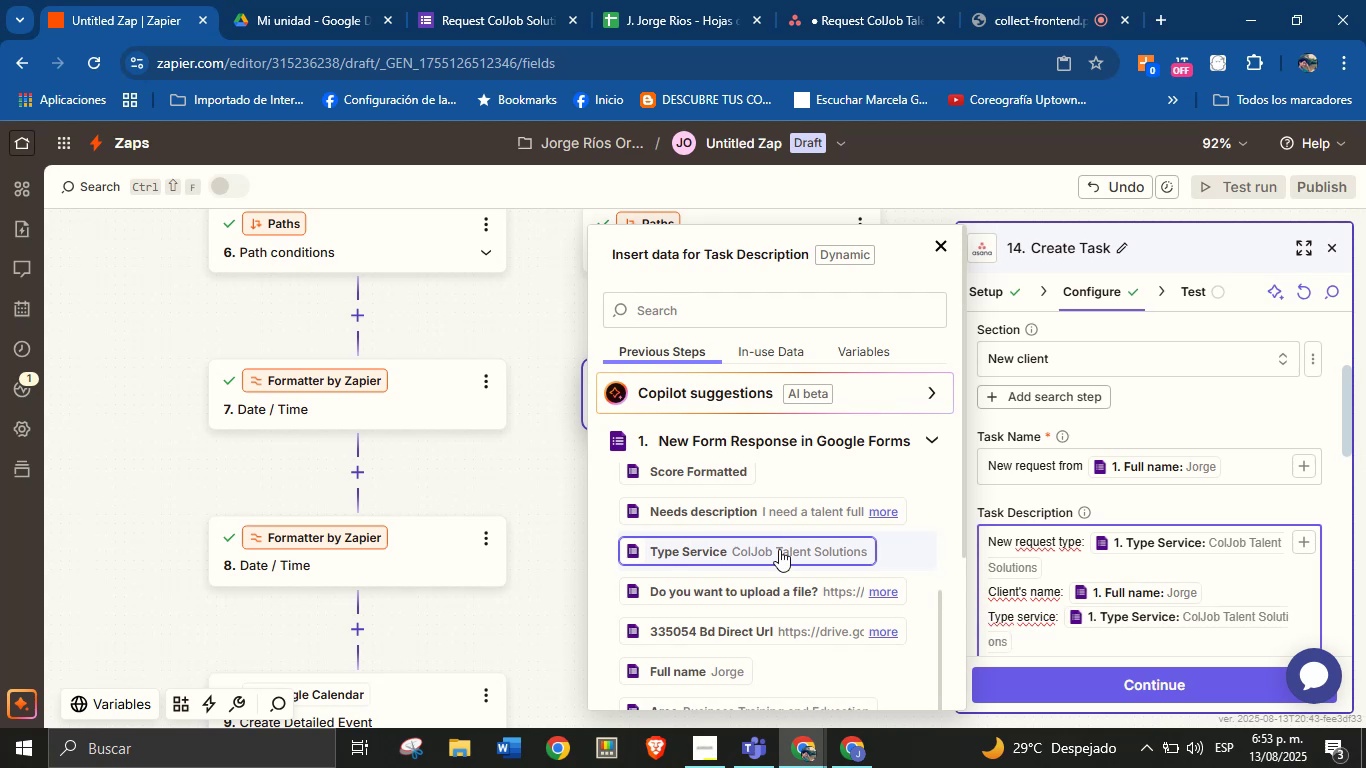 
key(Enter)
 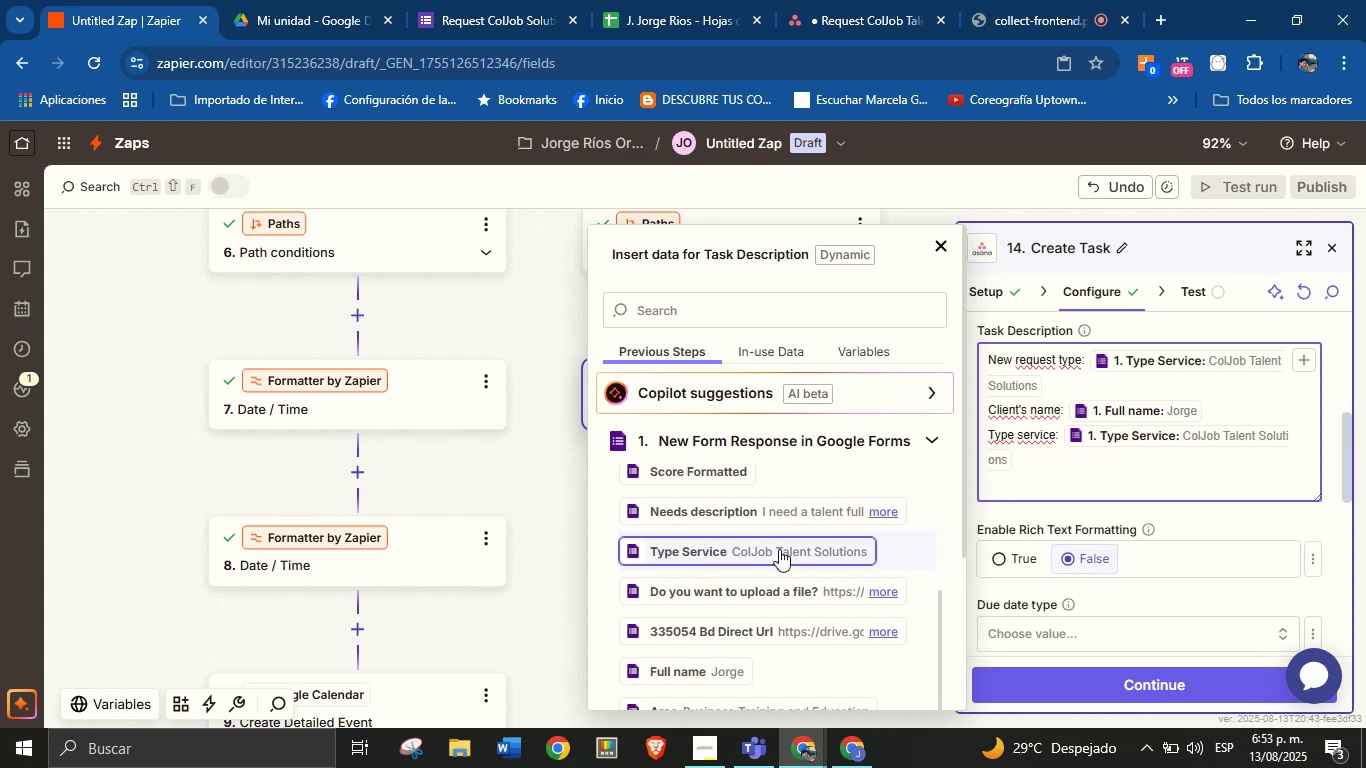 
type(Area> )
 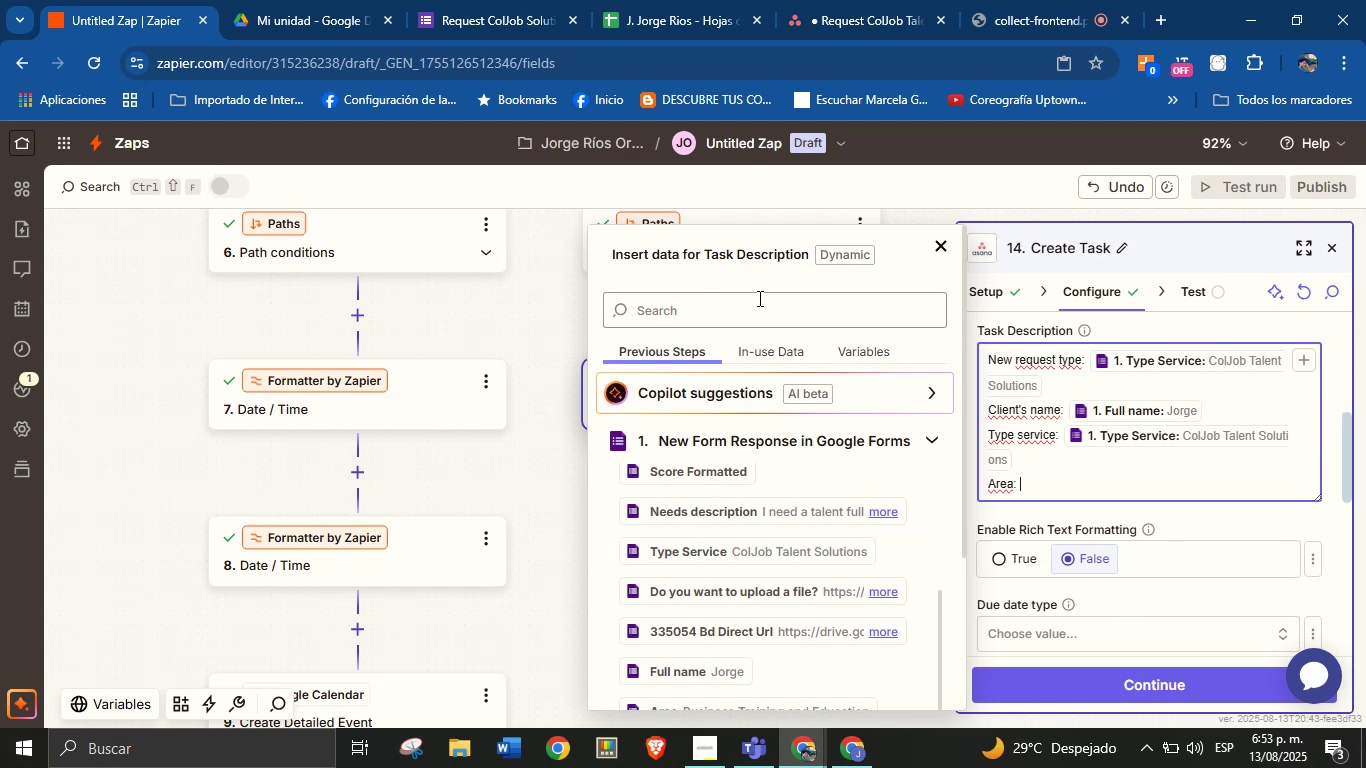 
left_click([756, 311])
 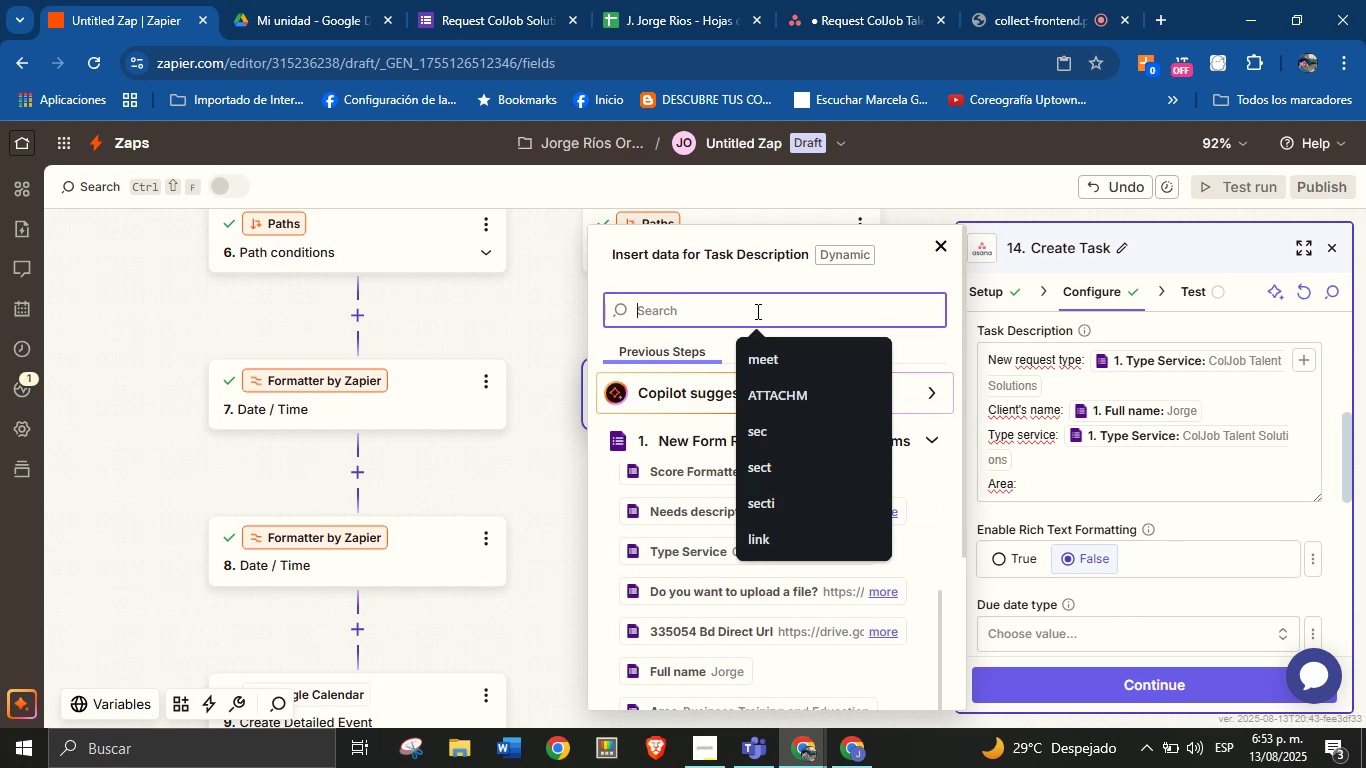 
type(are)
 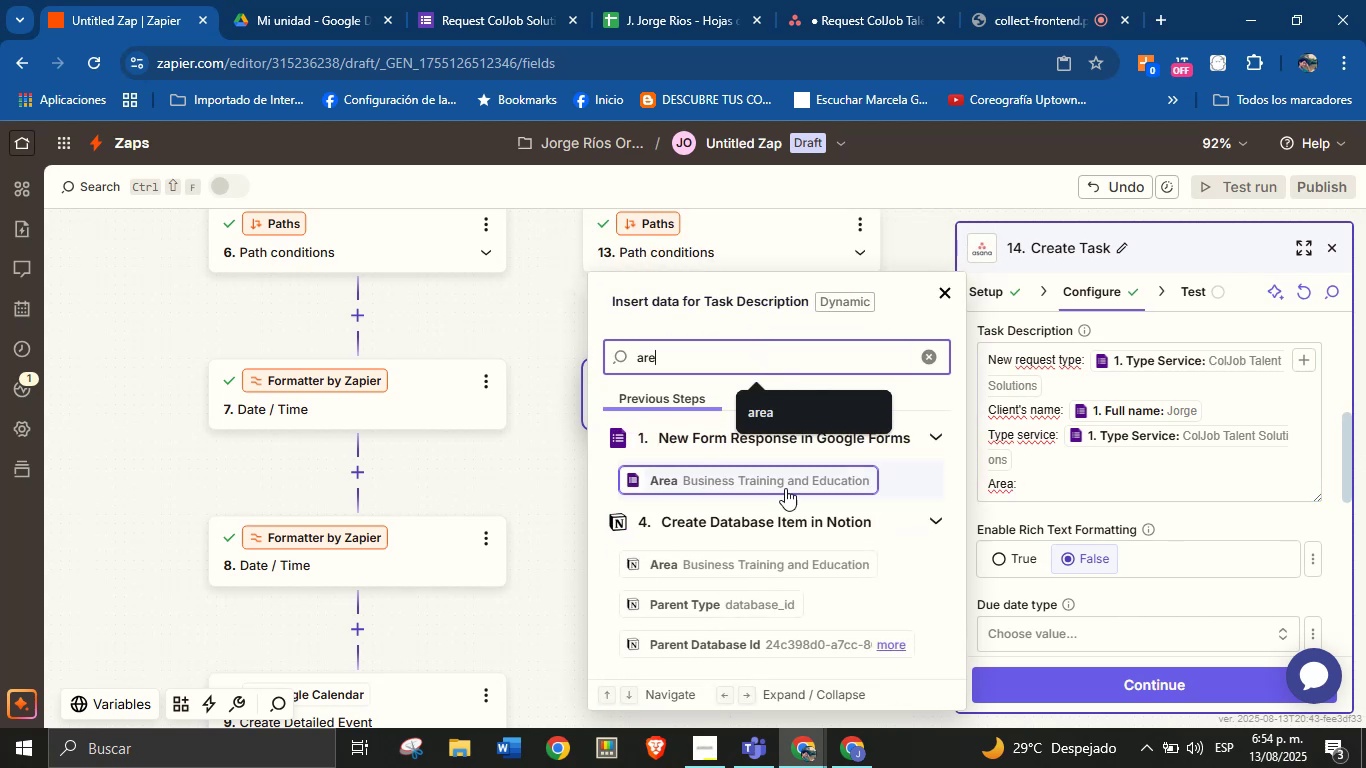 
left_click([786, 491])
 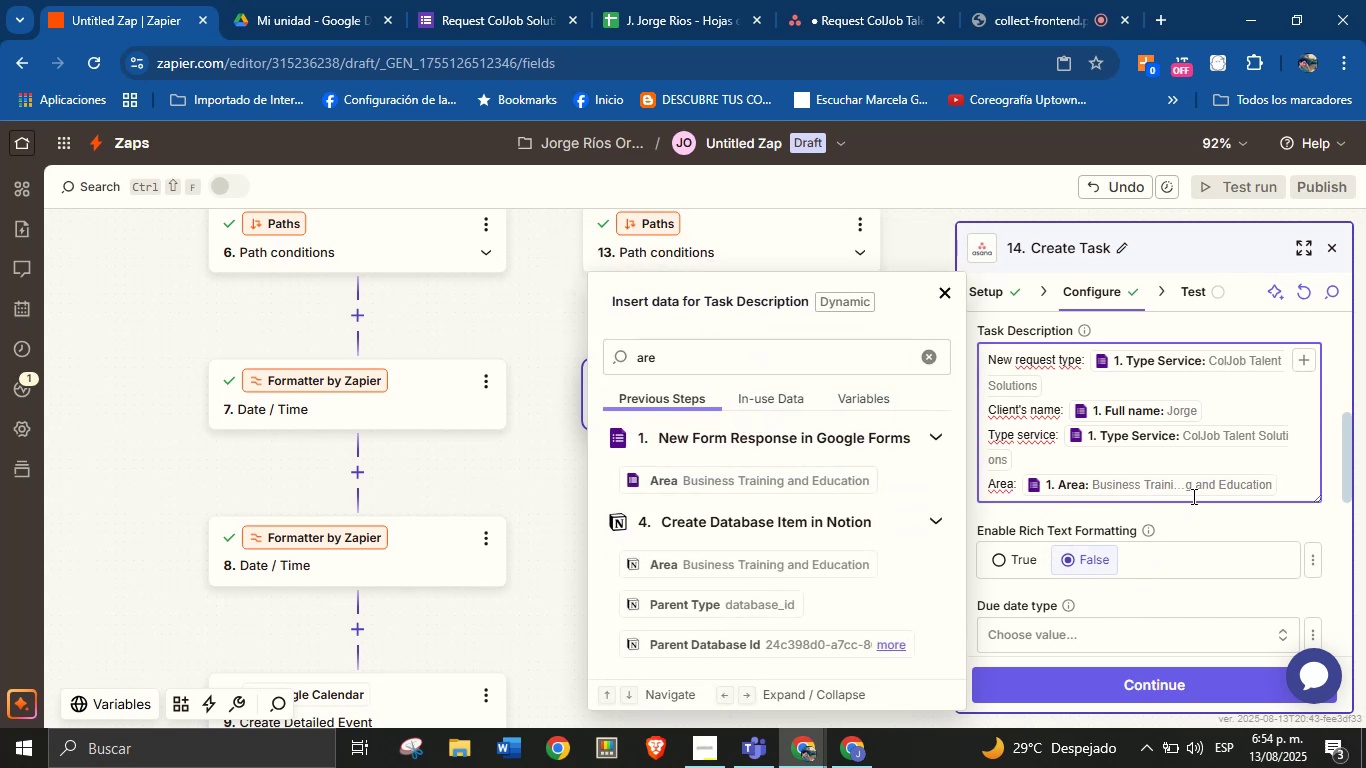 
key(Enter)
 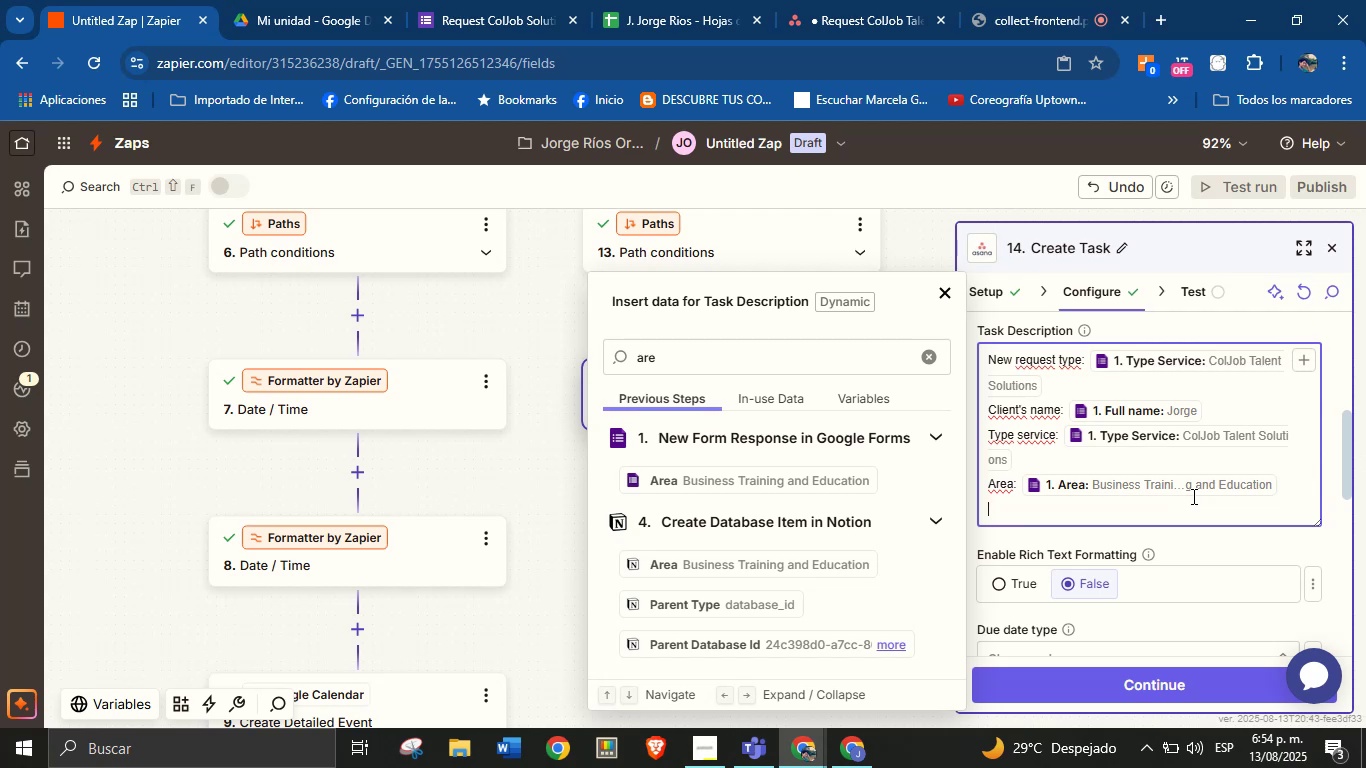 
left_click([928, 353])
 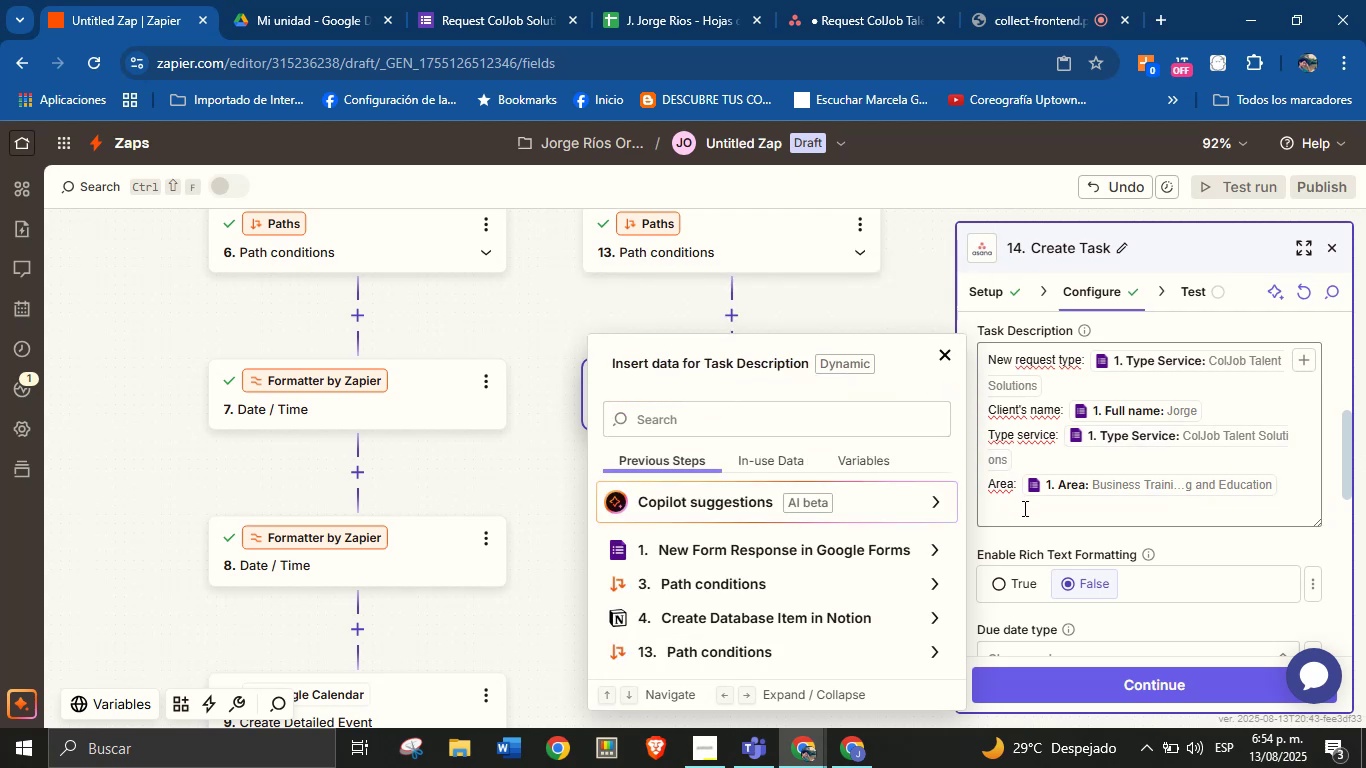 
left_click([1023, 508])
 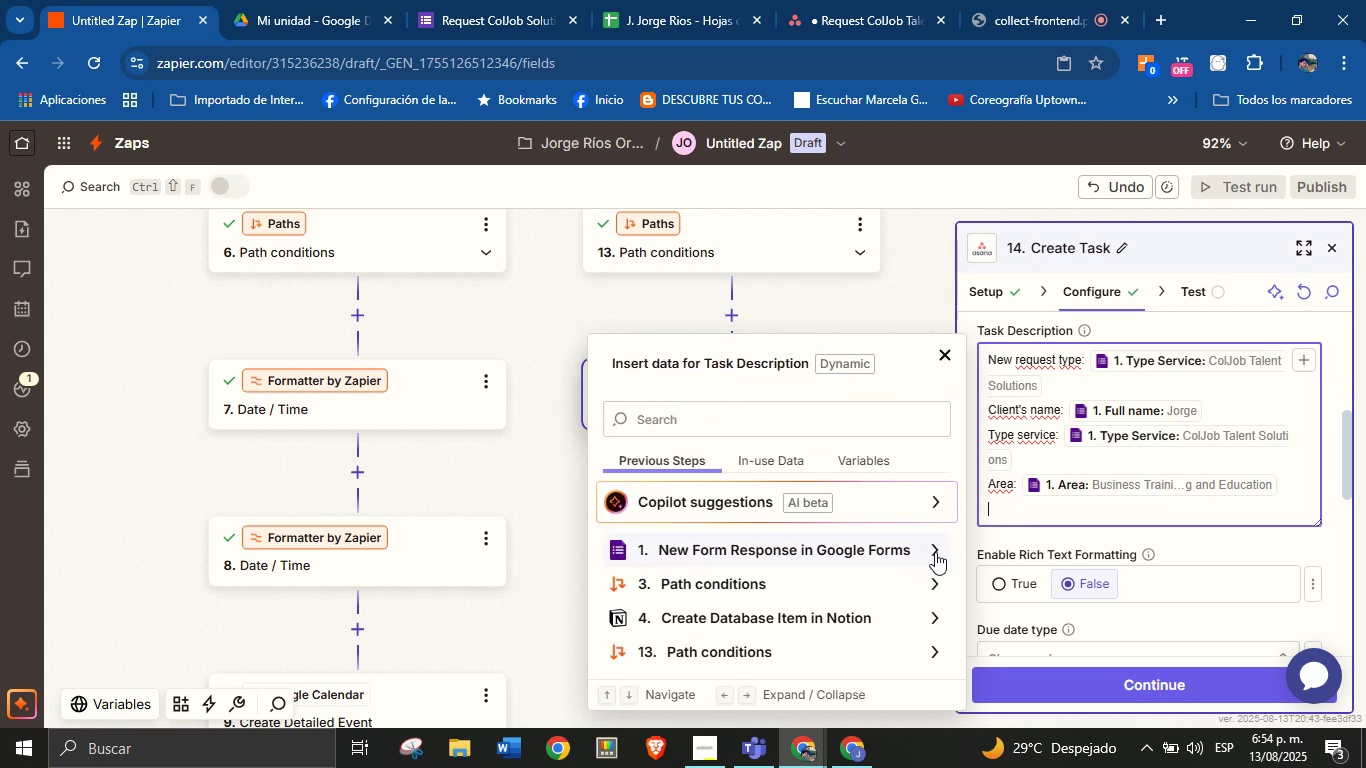 
left_click([939, 547])
 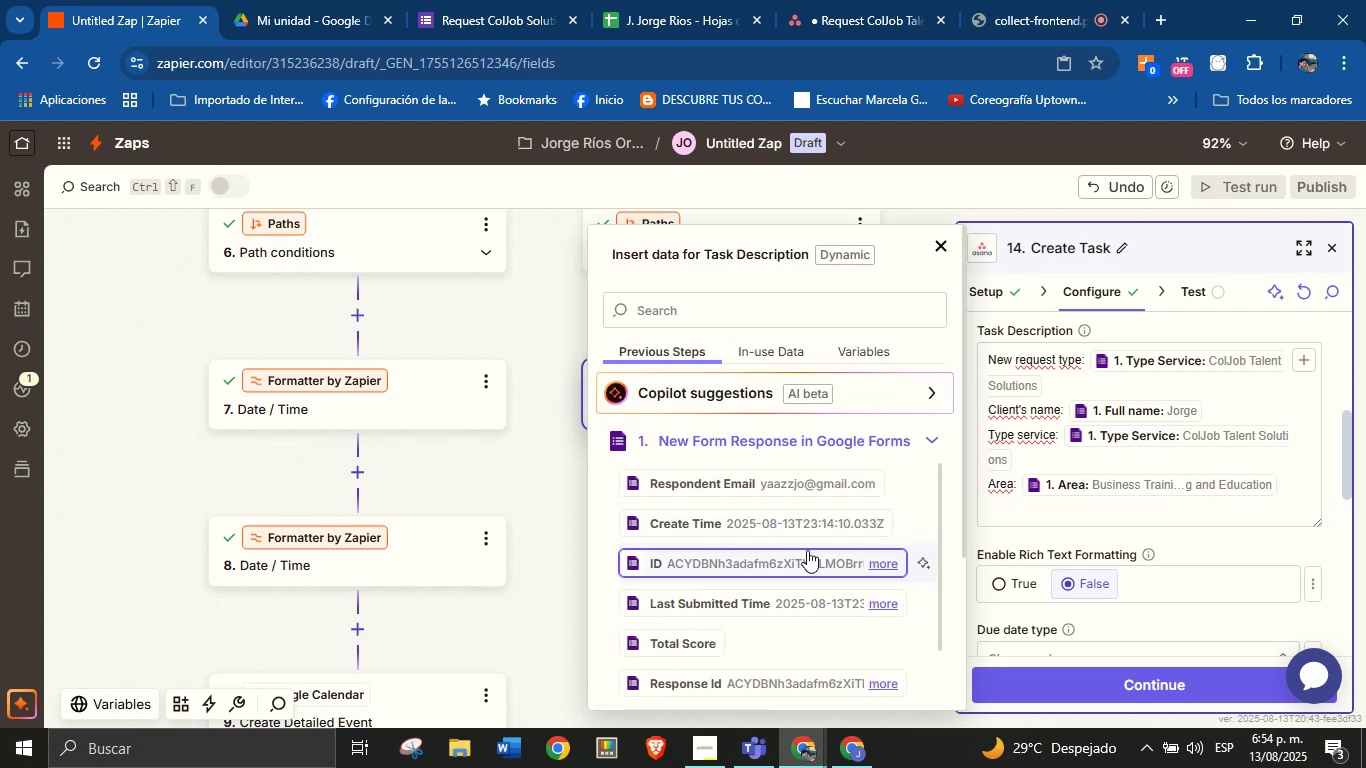 
wait(9.48)
 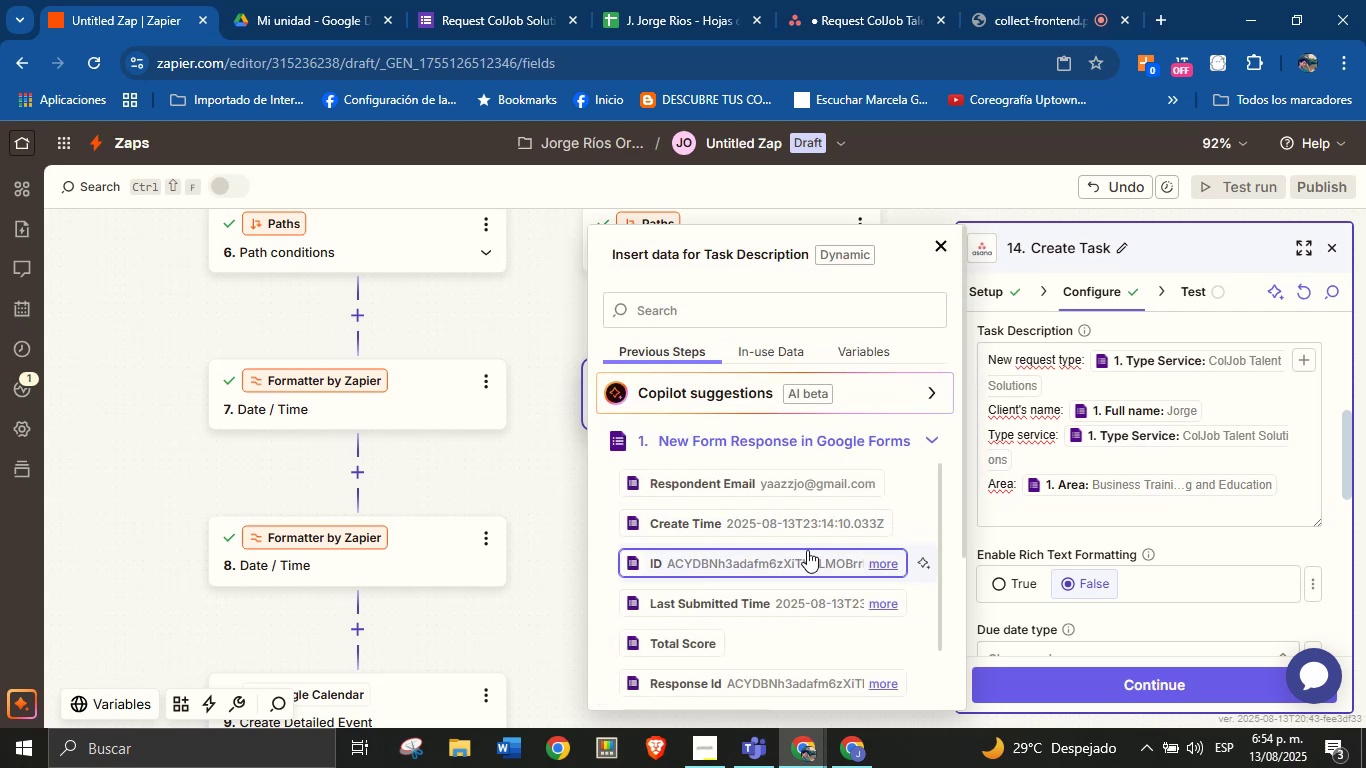 
left_click([1038, 508])
 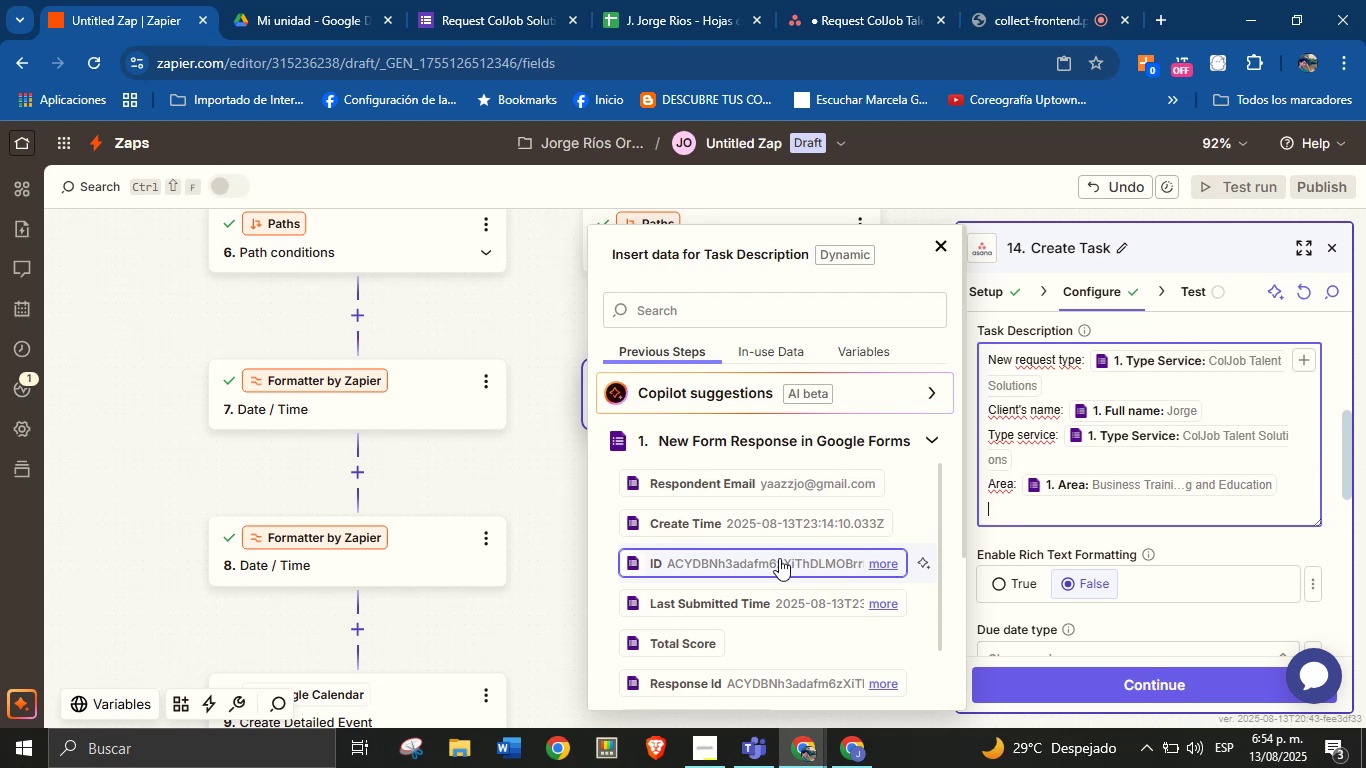 
wait(13.42)
 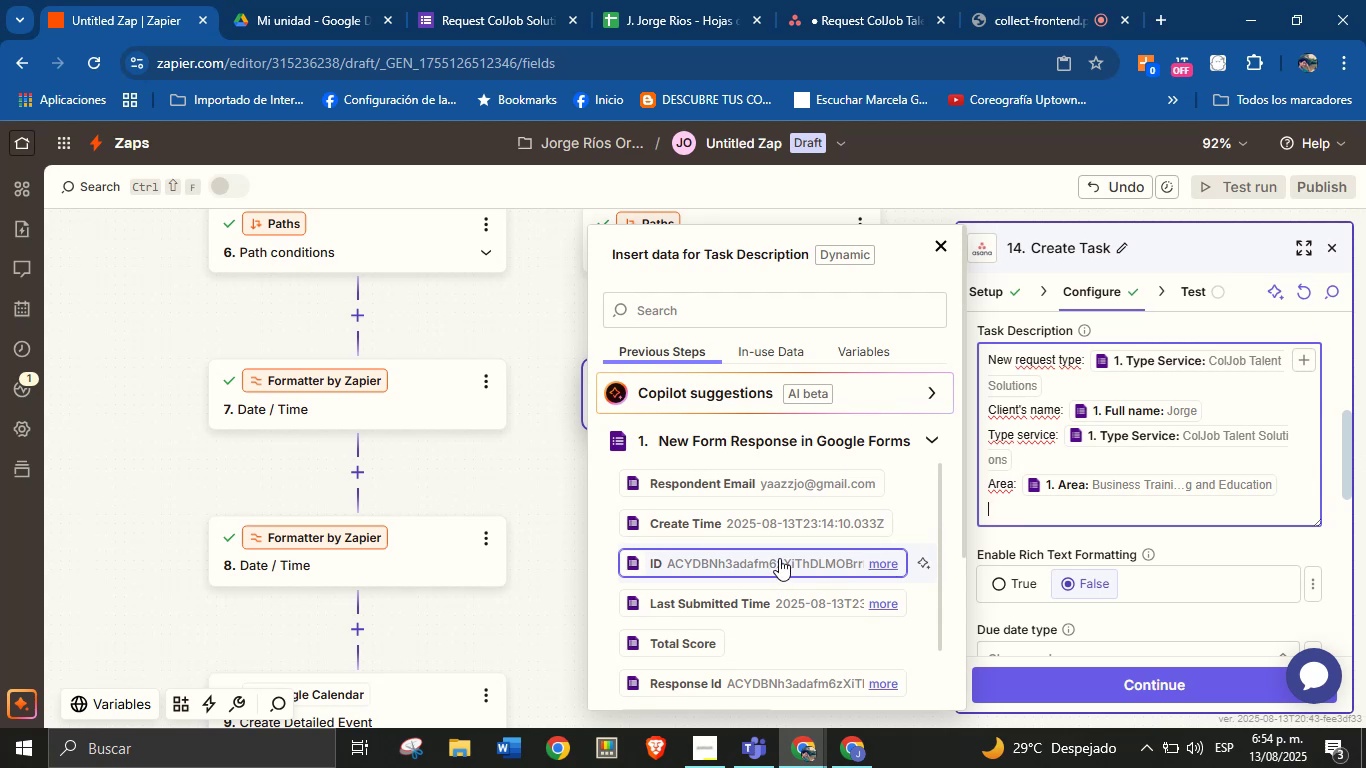 
type(de)
key(Backspace)
key(Backspace)
type(Description> )
 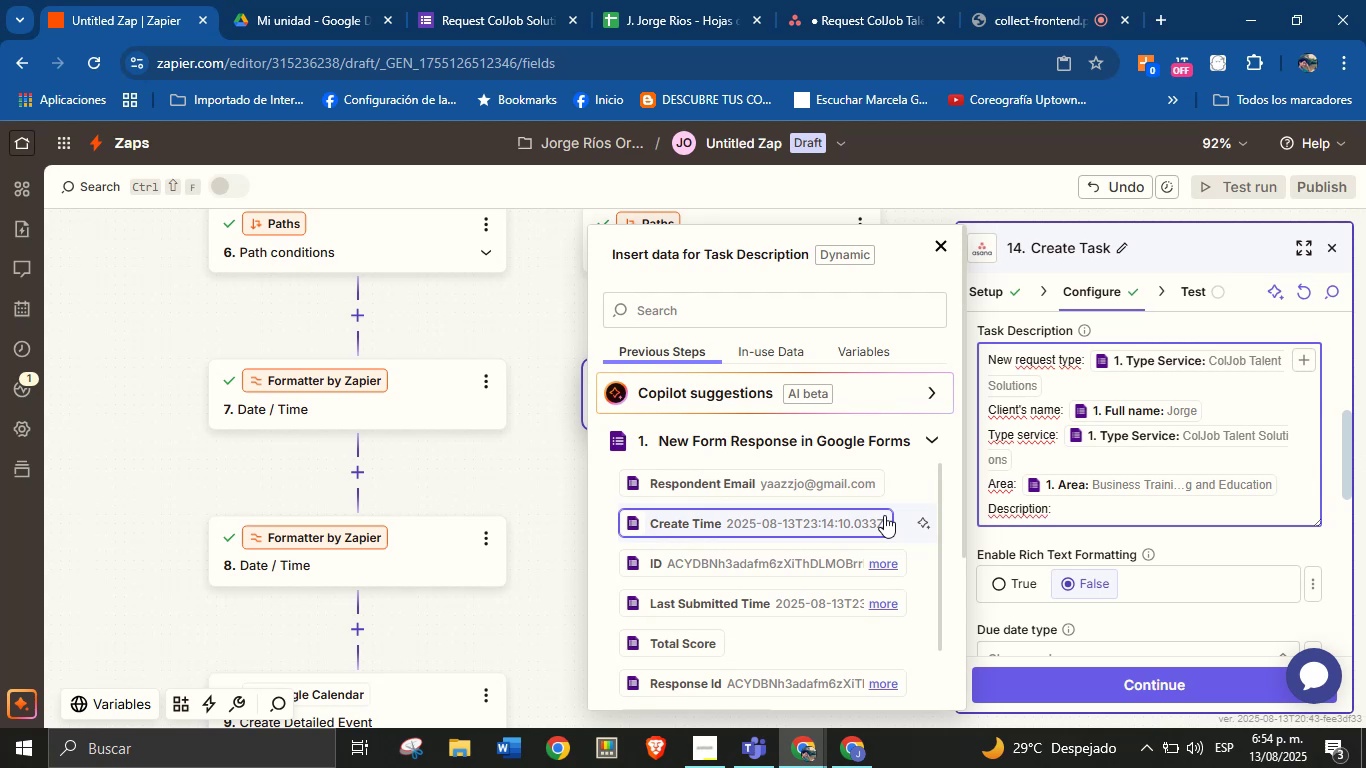 
left_click([672, 301])
 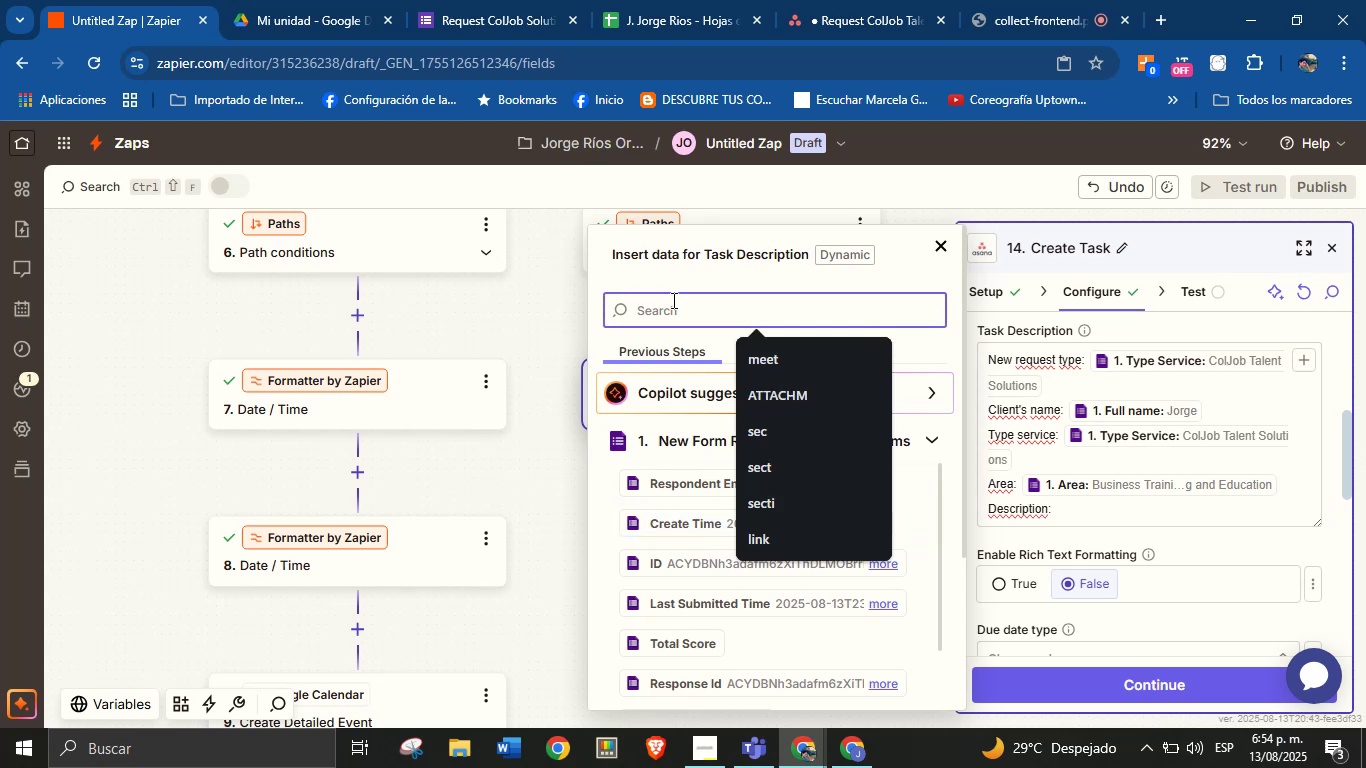 
type(des)
 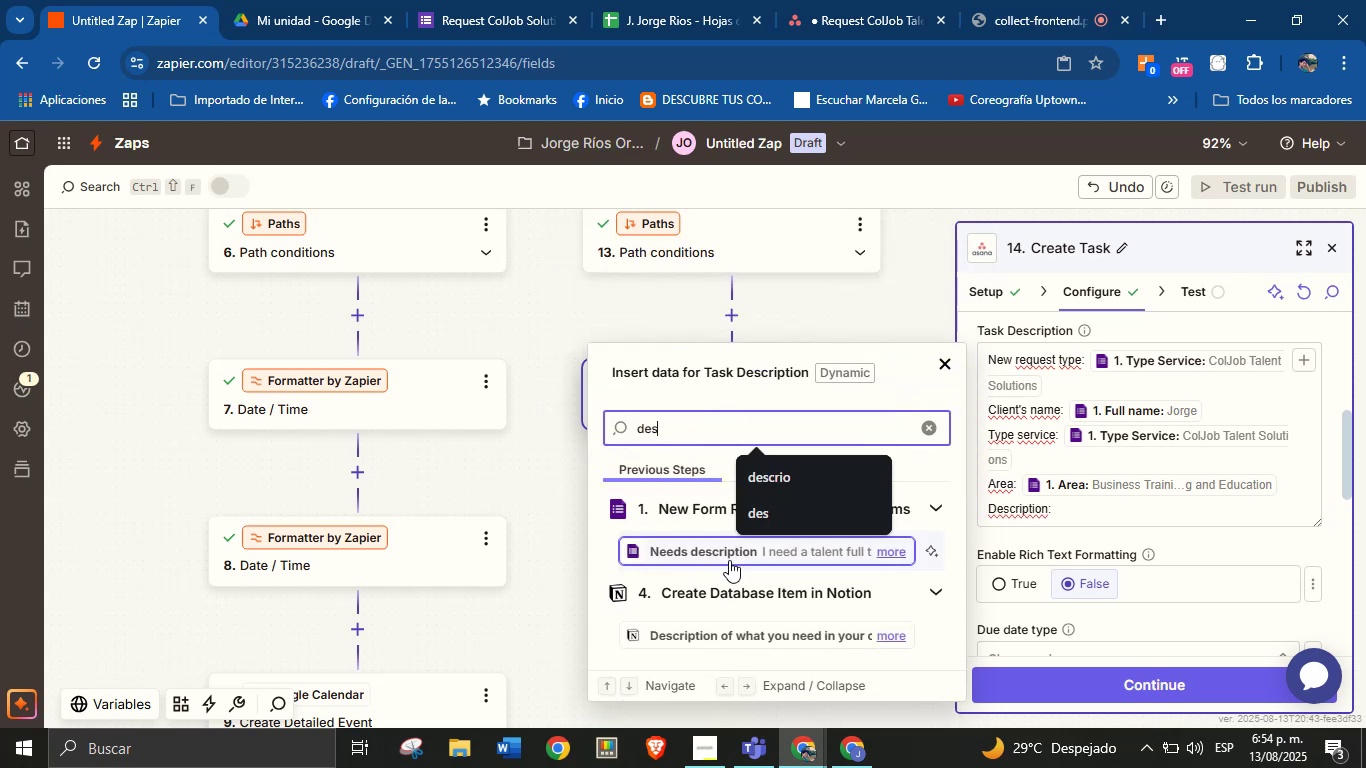 
left_click([729, 558])
 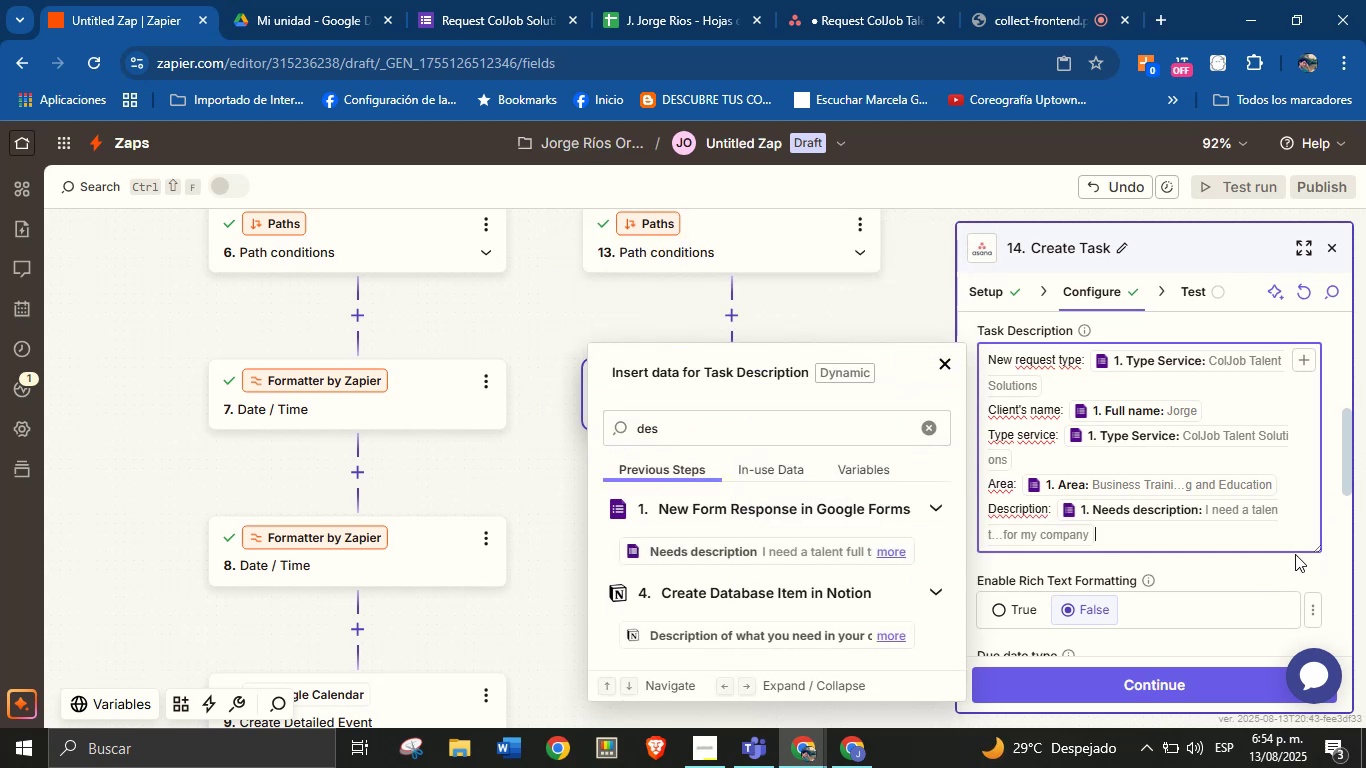 
key(Enter)
 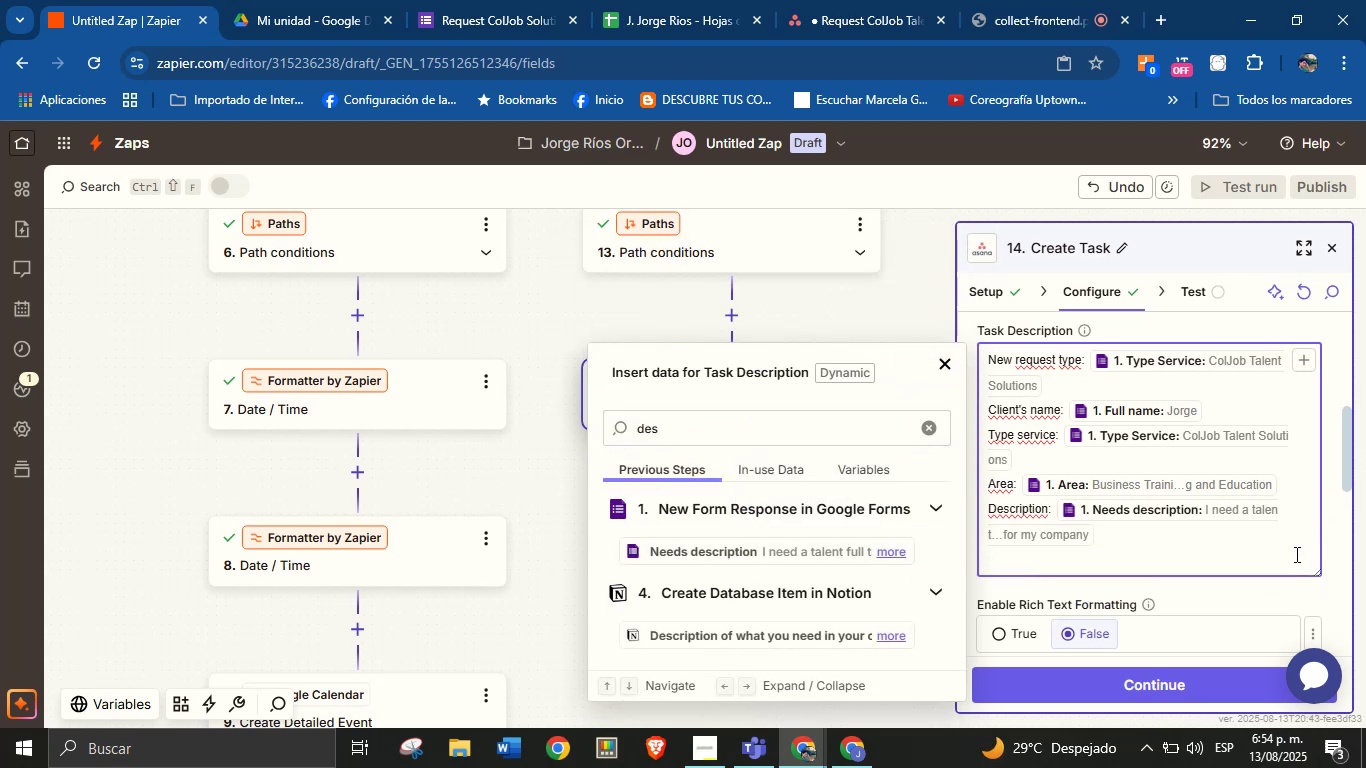 
key(Enter)
 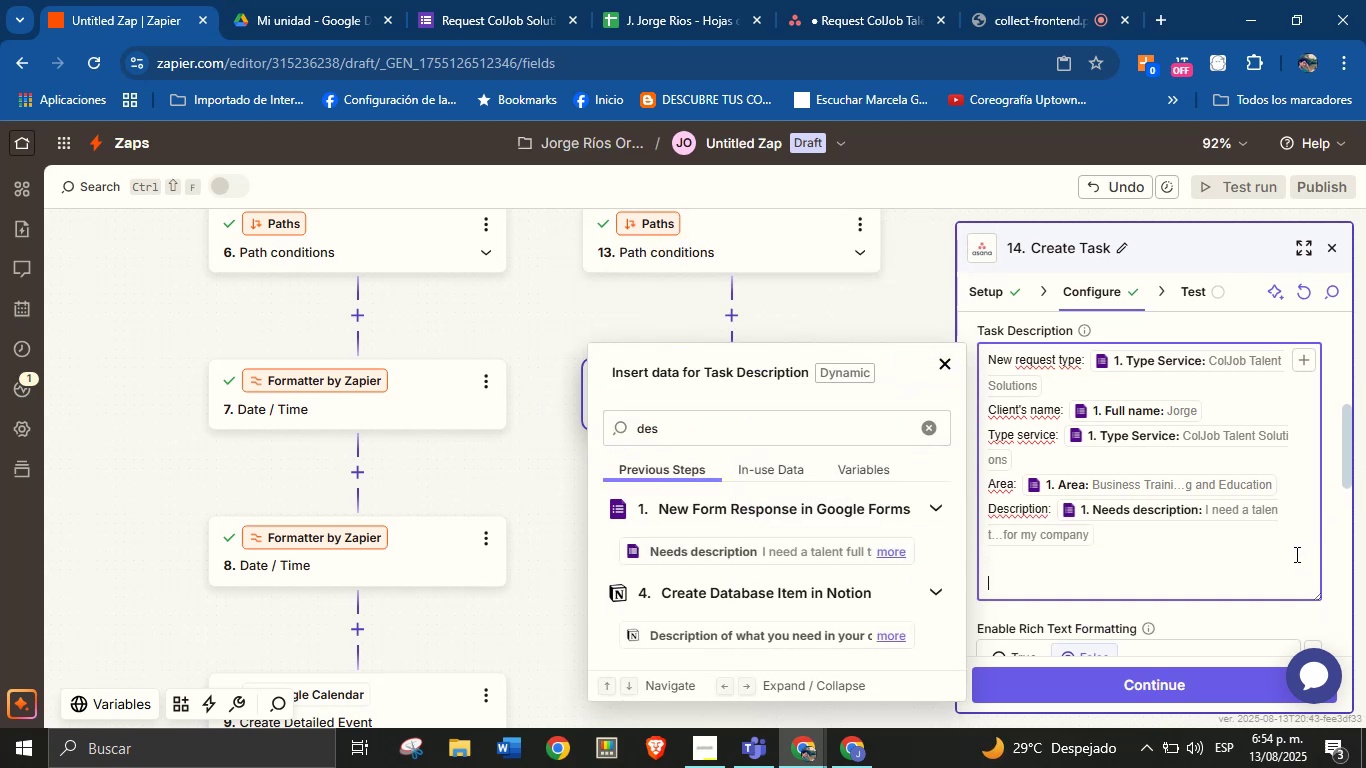 
type(Date )
key(Backspace)
key(Backspace)
key(Backspace)
key(Backspace)
key(Backspace)
type(Creation date>)
 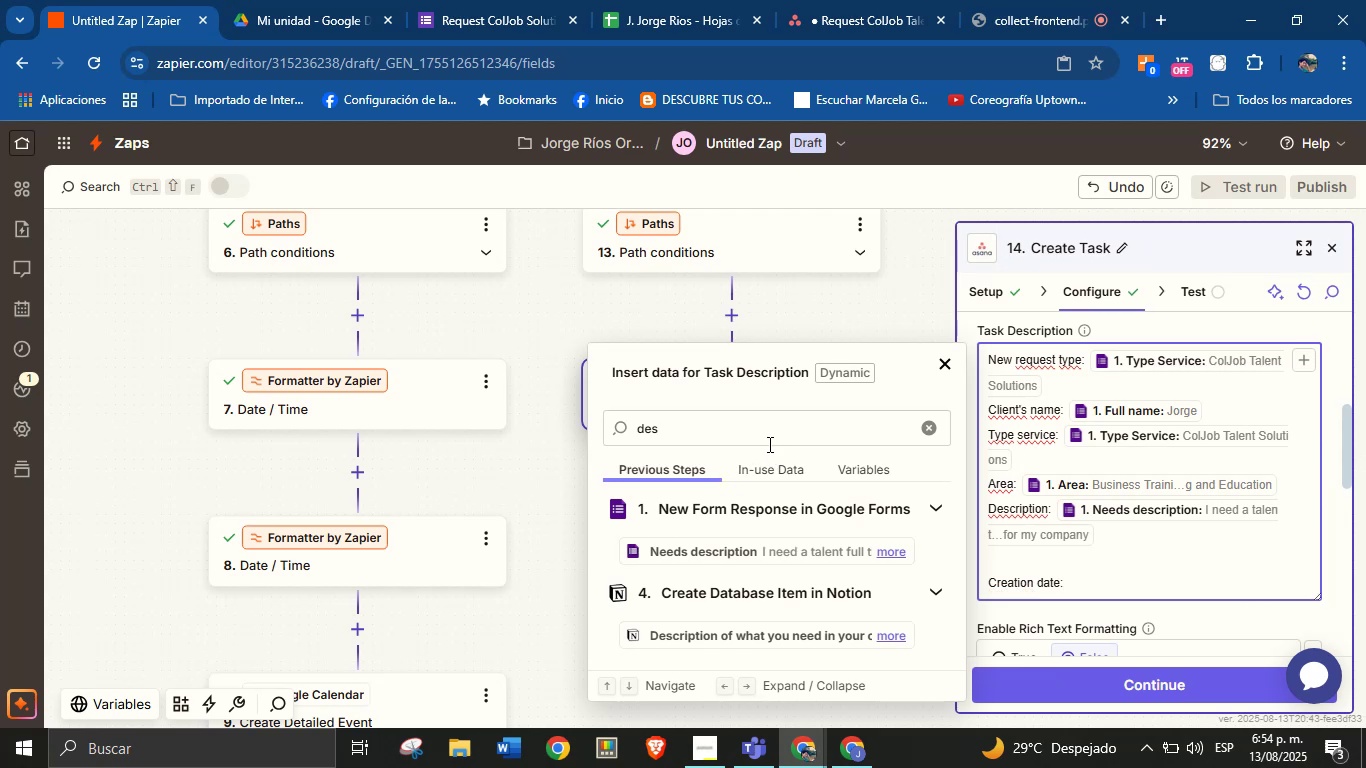 
double_click([770, 436])
 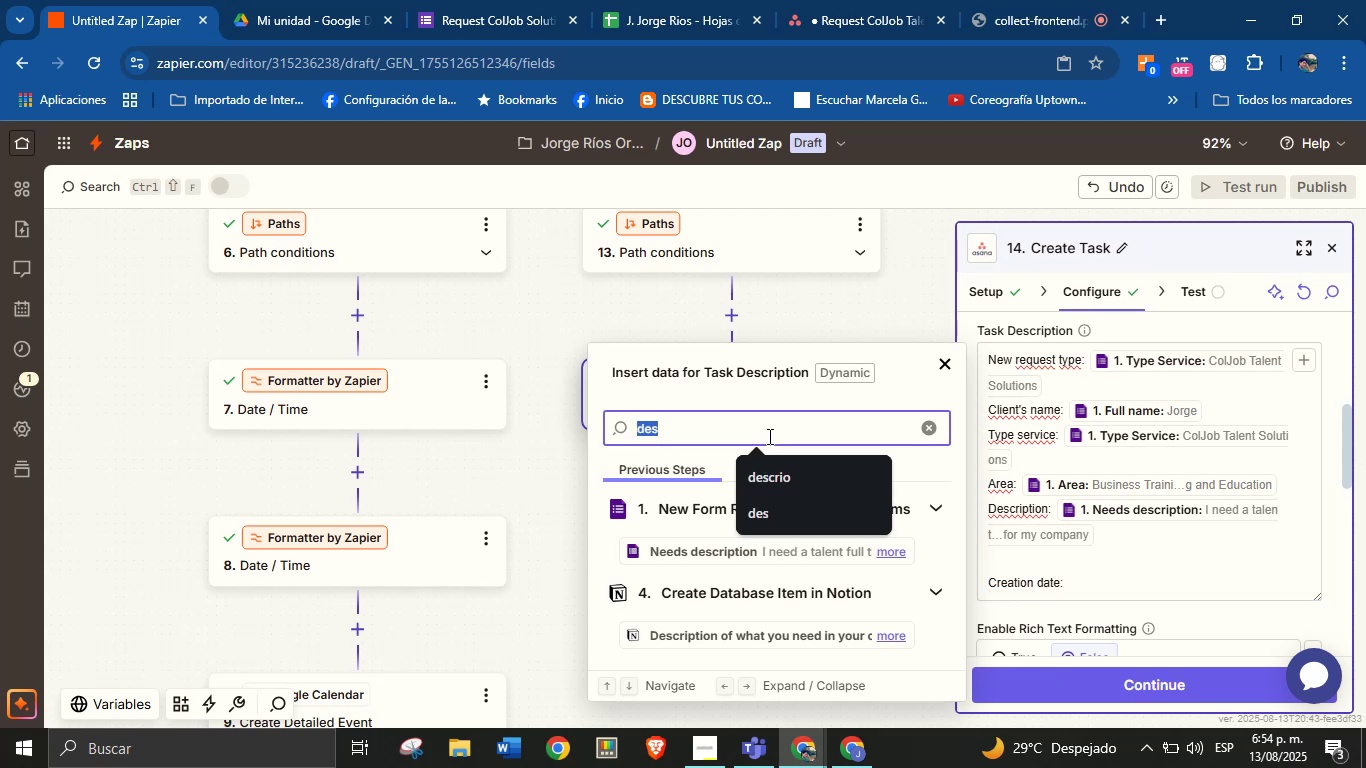 
key(Backspace)
 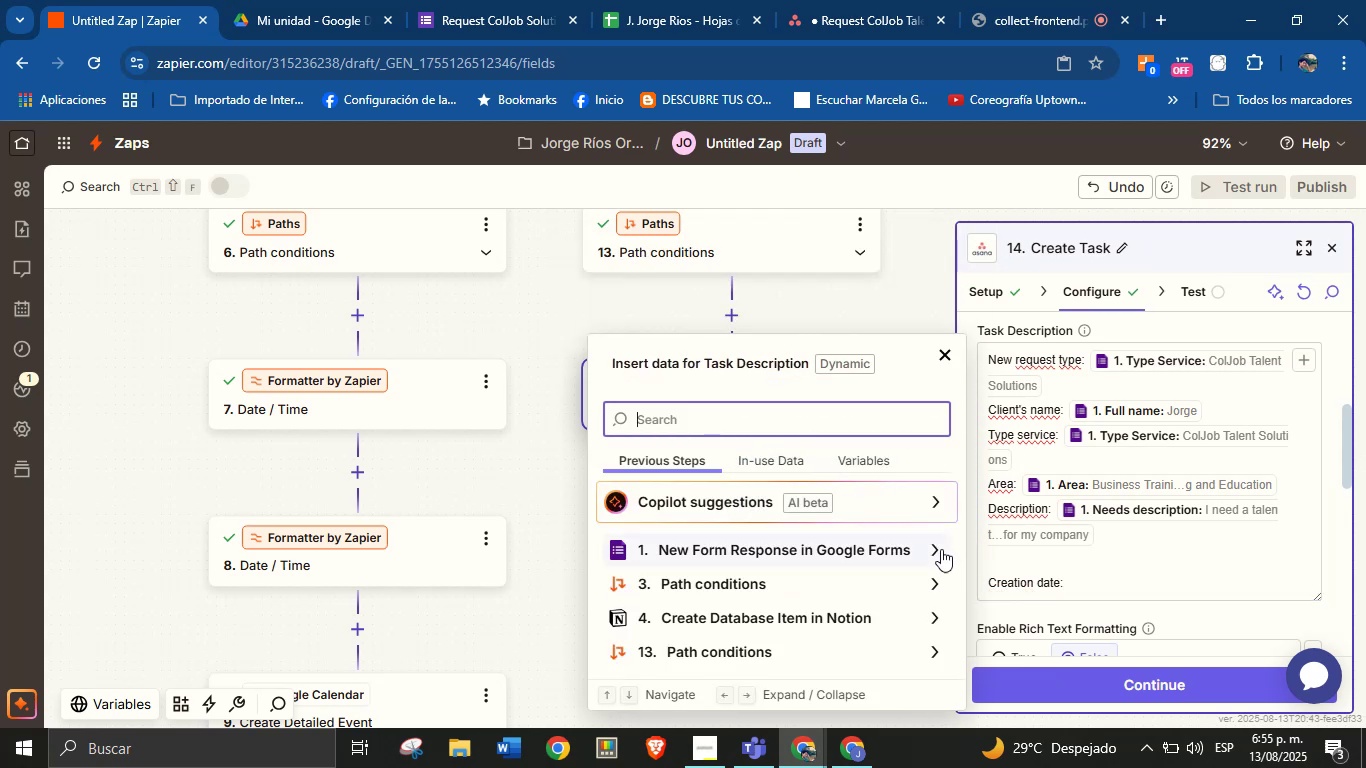 
left_click([940, 548])
 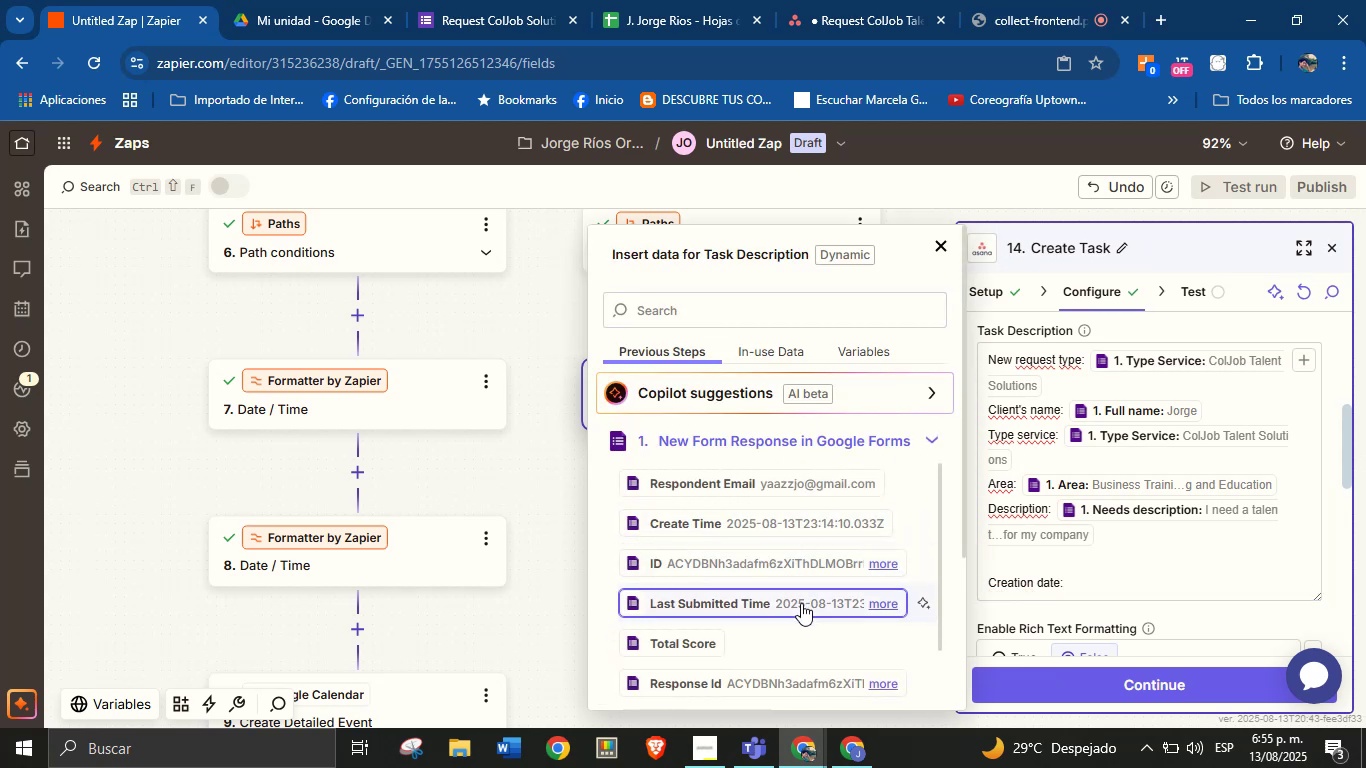 
scroll: coordinate [787, 575], scroll_direction: down, amount: 6.0
 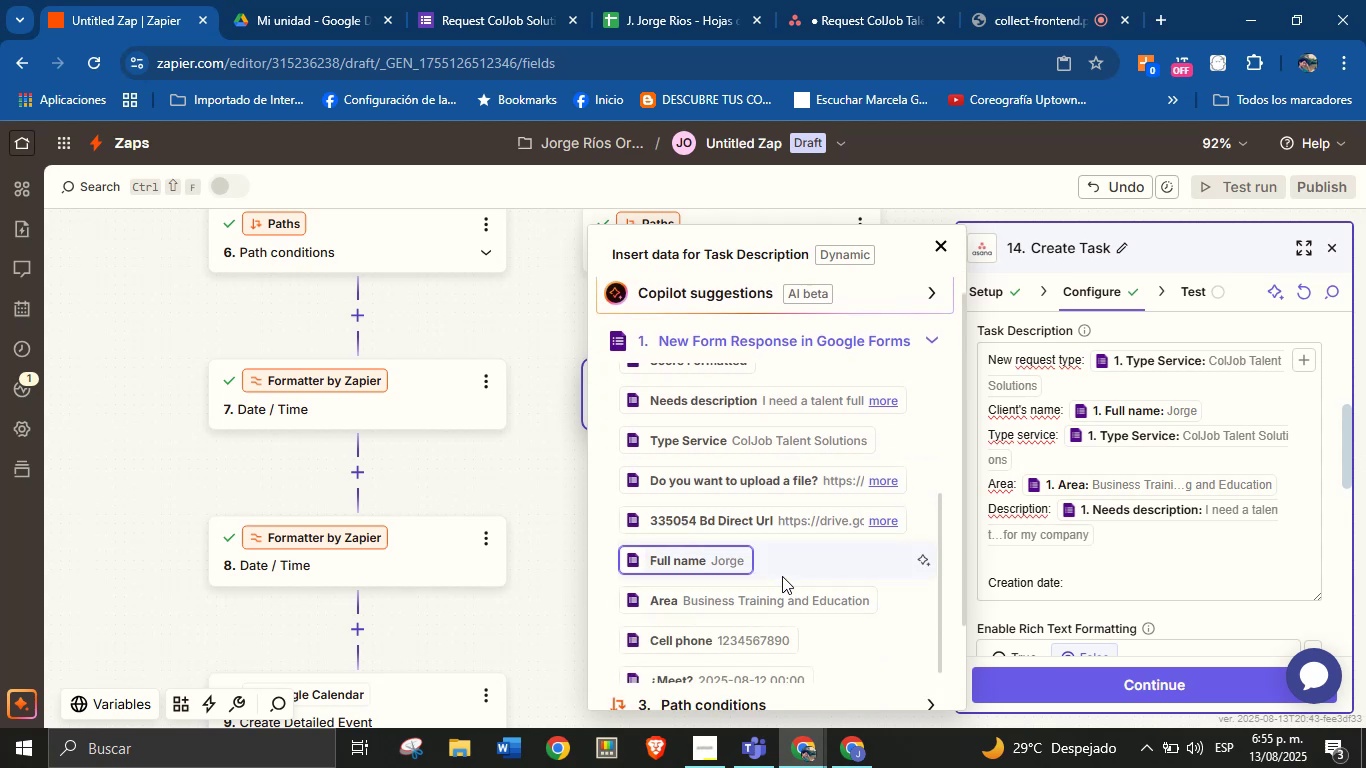 
scroll: coordinate [789, 553], scroll_direction: down, amount: 2.0
 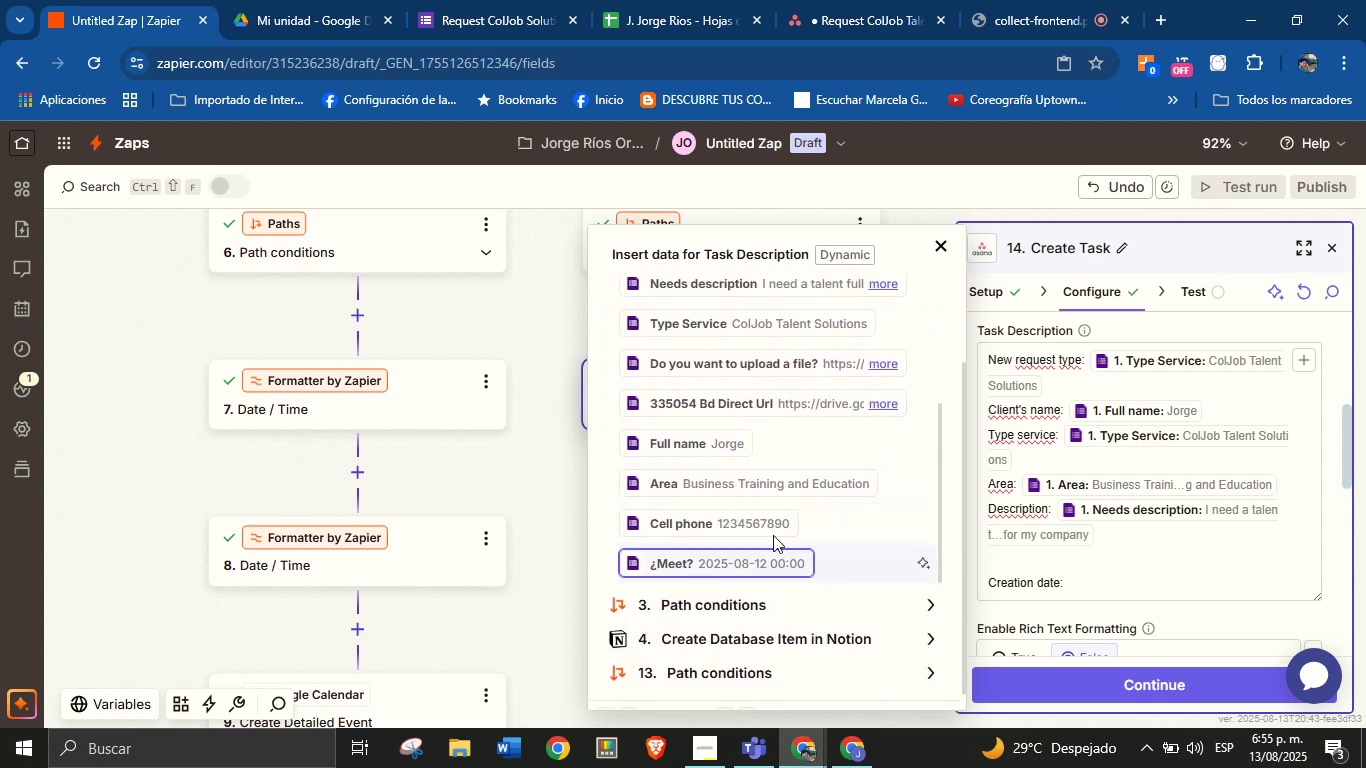 
scroll: coordinate [776, 470], scroll_direction: up, amount: 8.0
 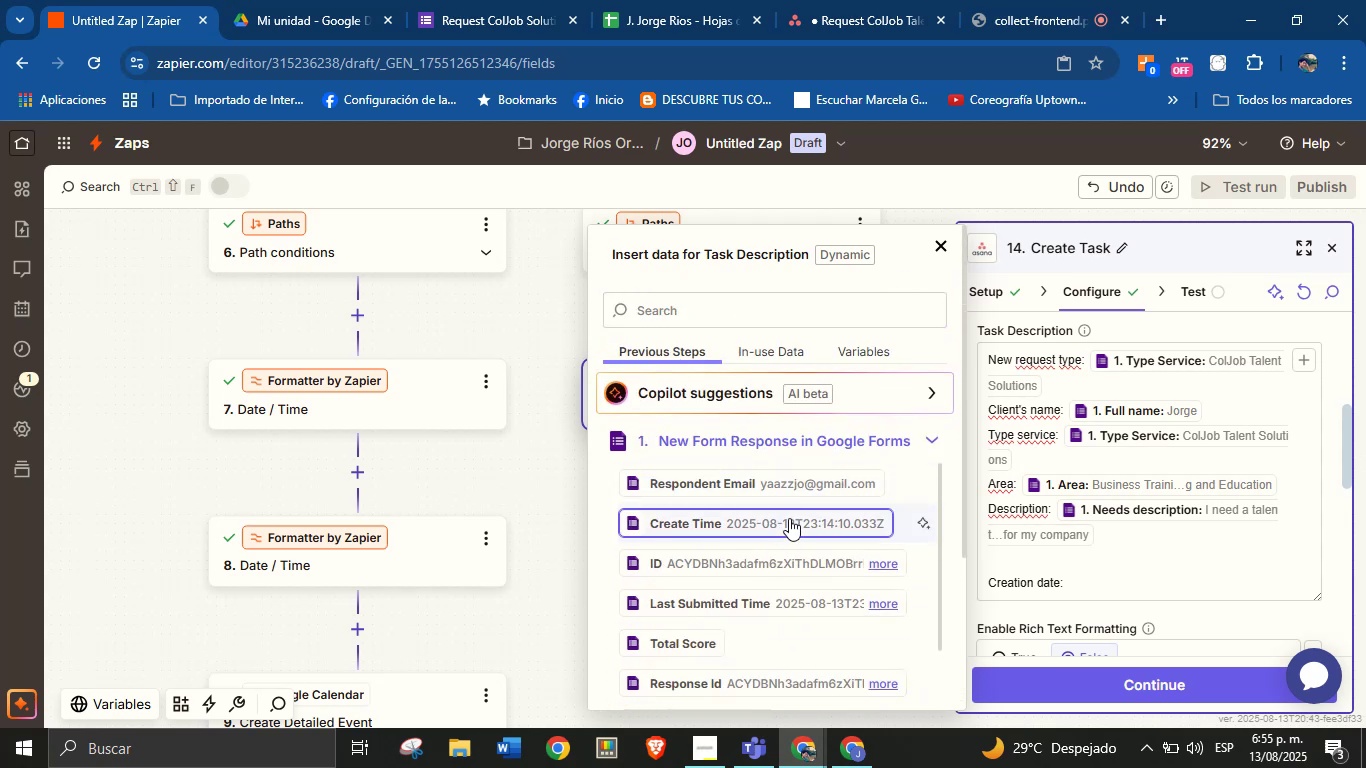 
left_click([789, 516])
 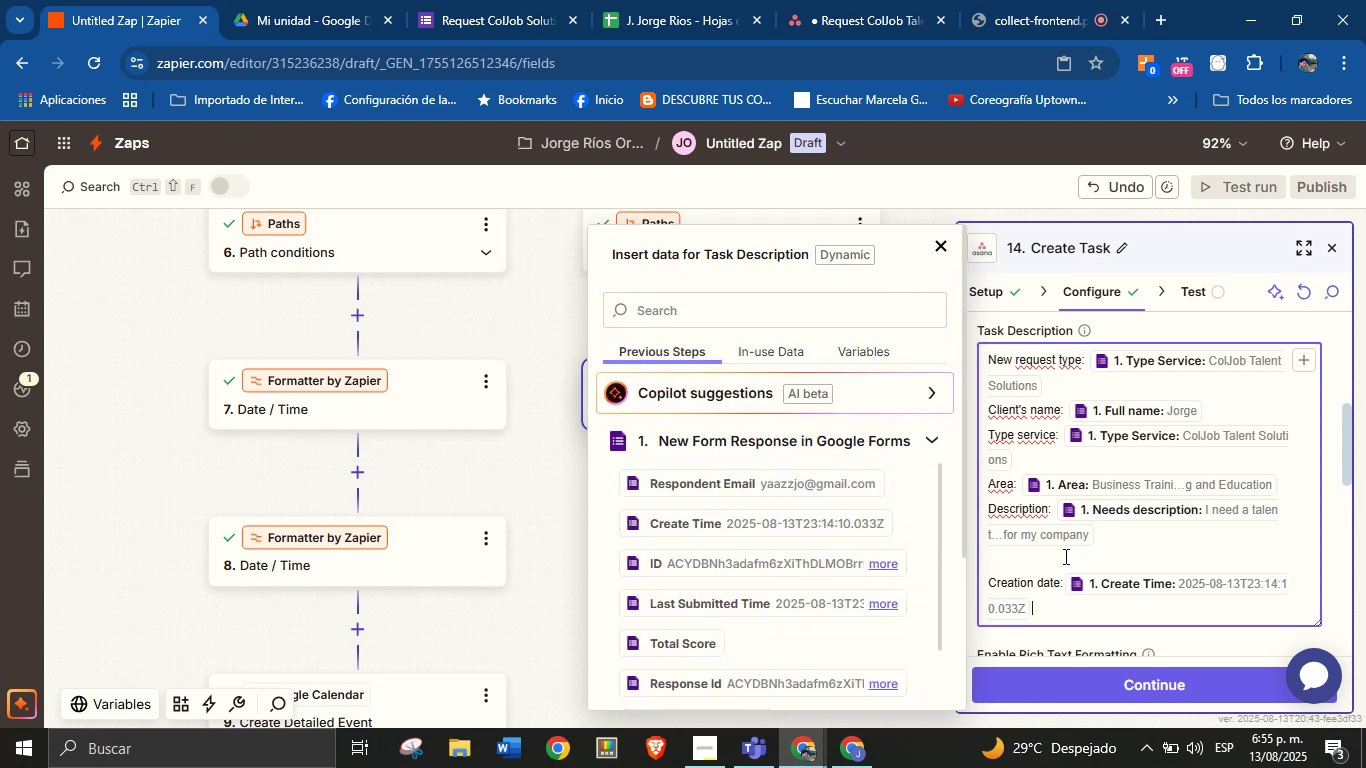 
left_click([1063, 556])
 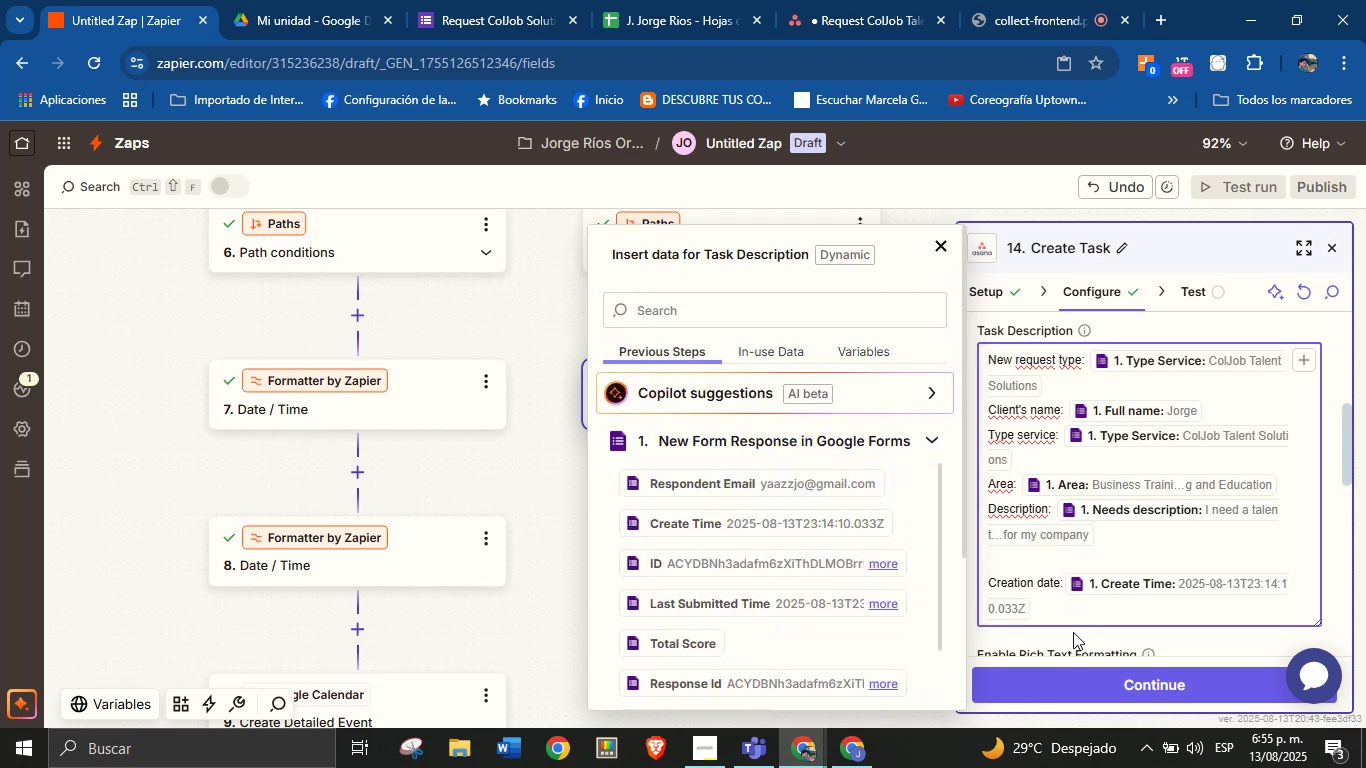 
left_click([1073, 632])
 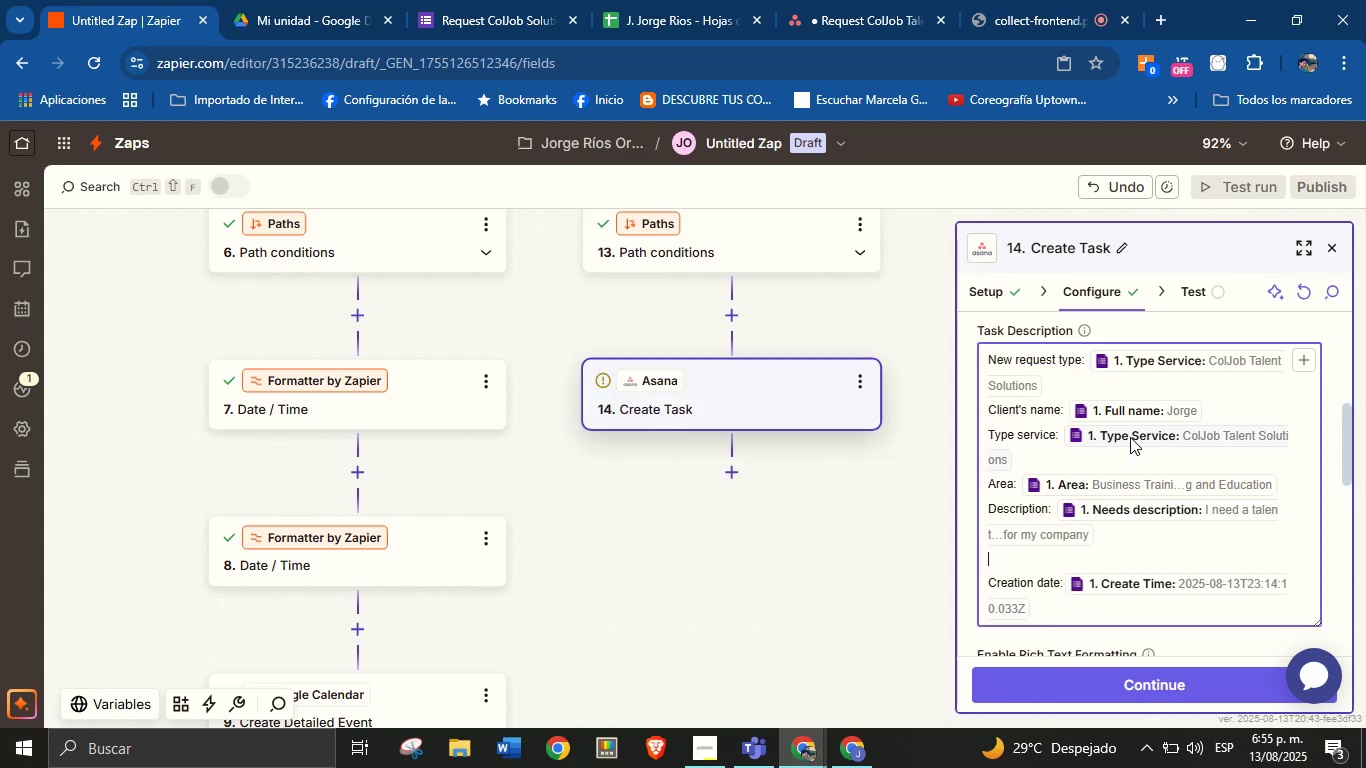 
scroll: coordinate [1130, 437], scroll_direction: up, amount: 1.0
 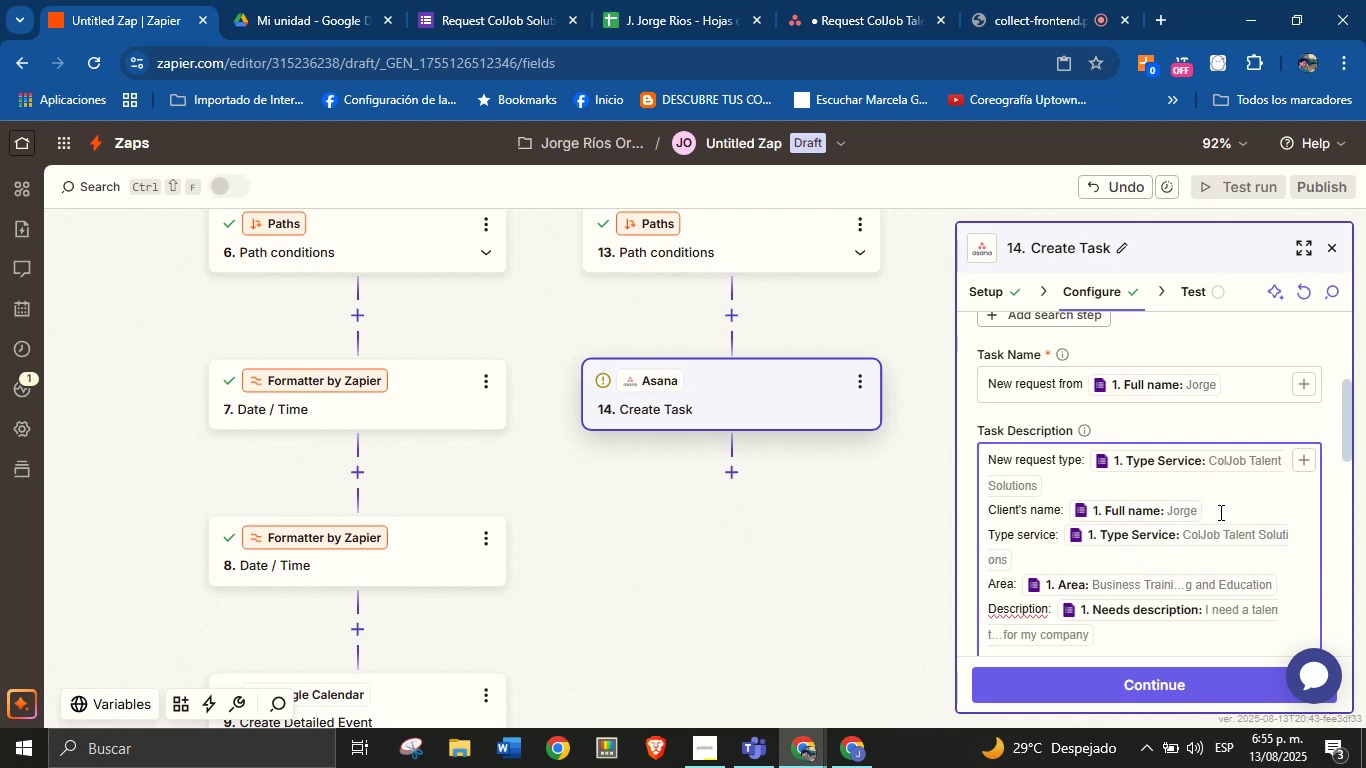 
left_click([1219, 512])
 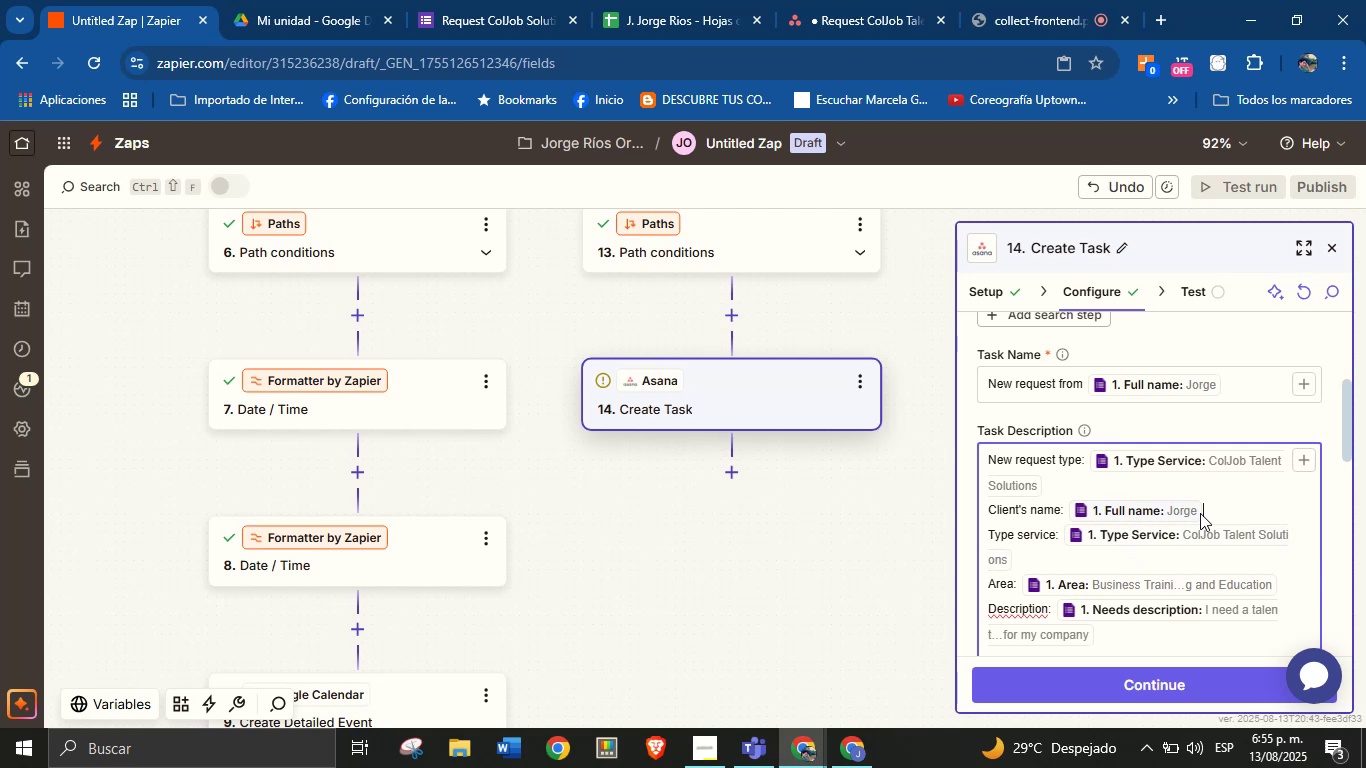 
key(Enter)
 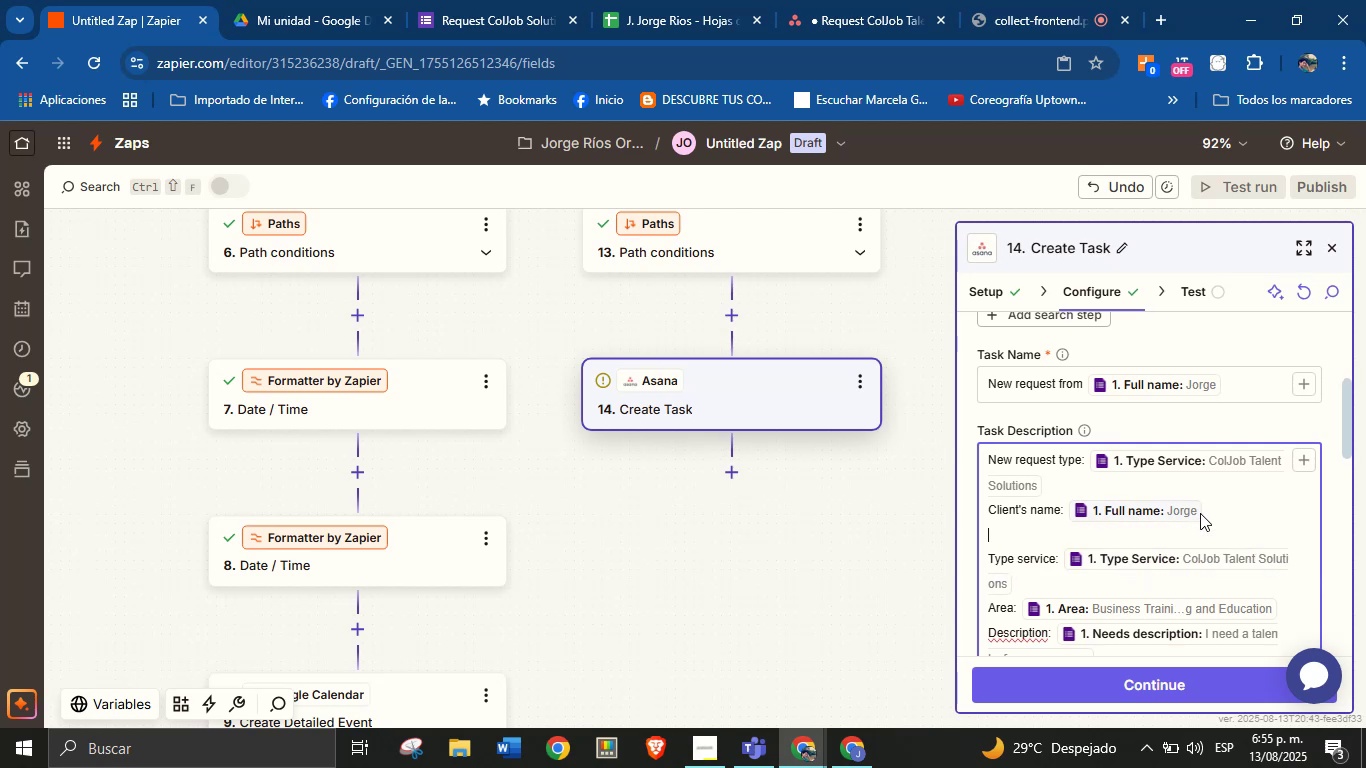 
type(Contact> )
 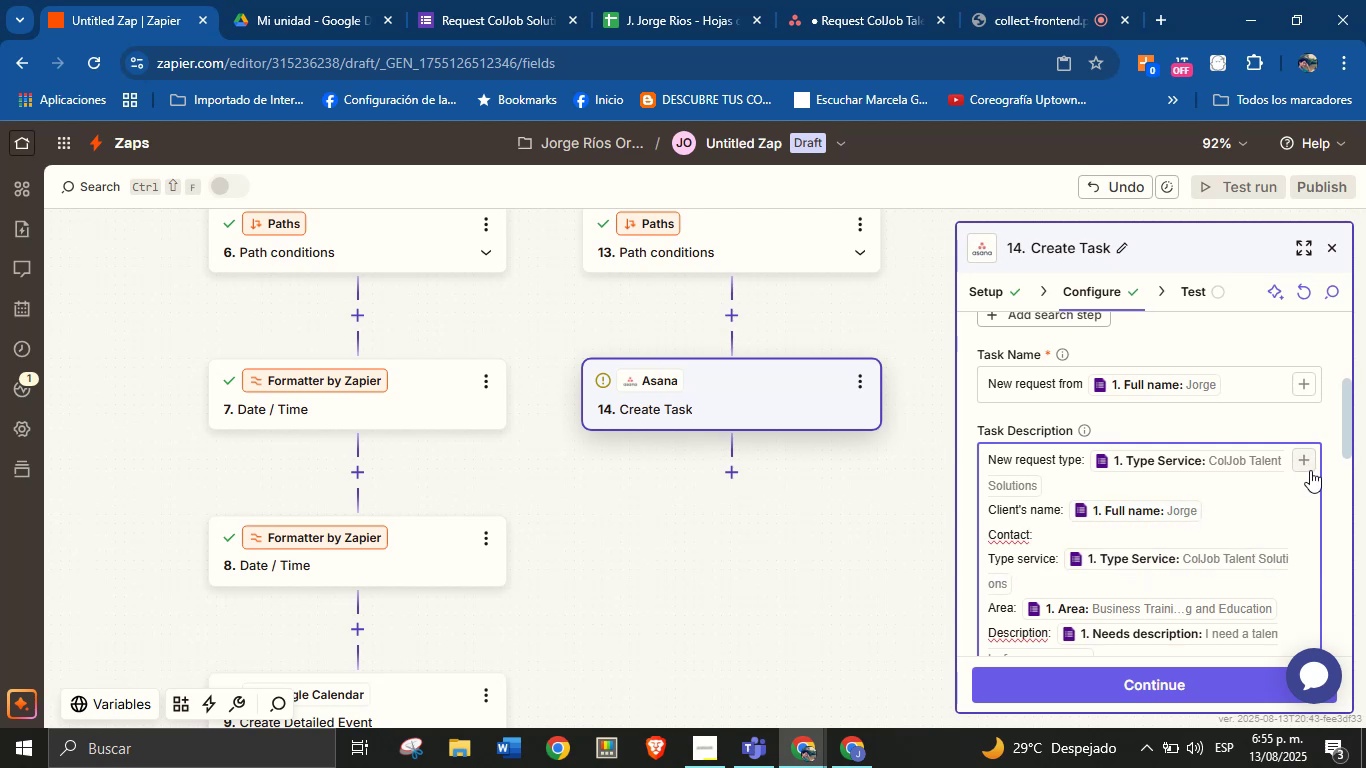 
left_click([1306, 464])
 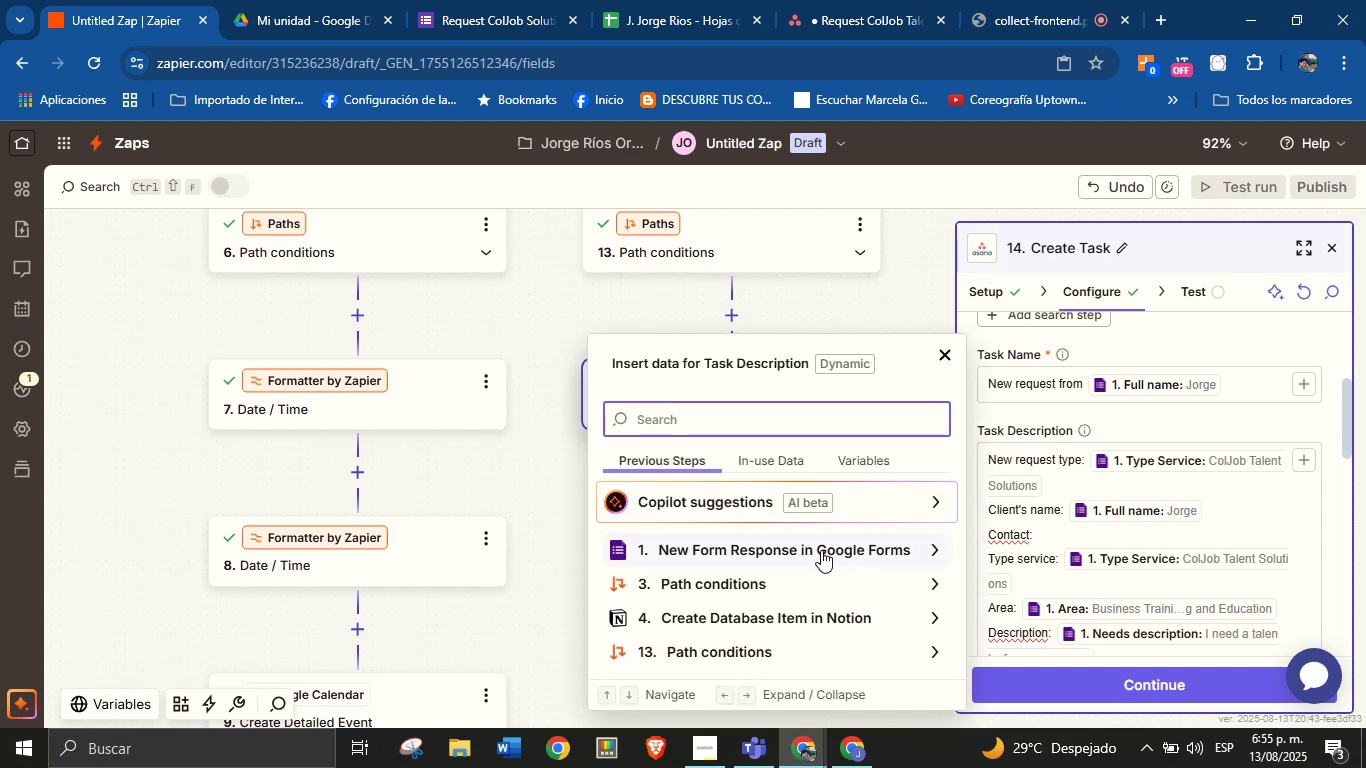 
left_click([821, 550])
 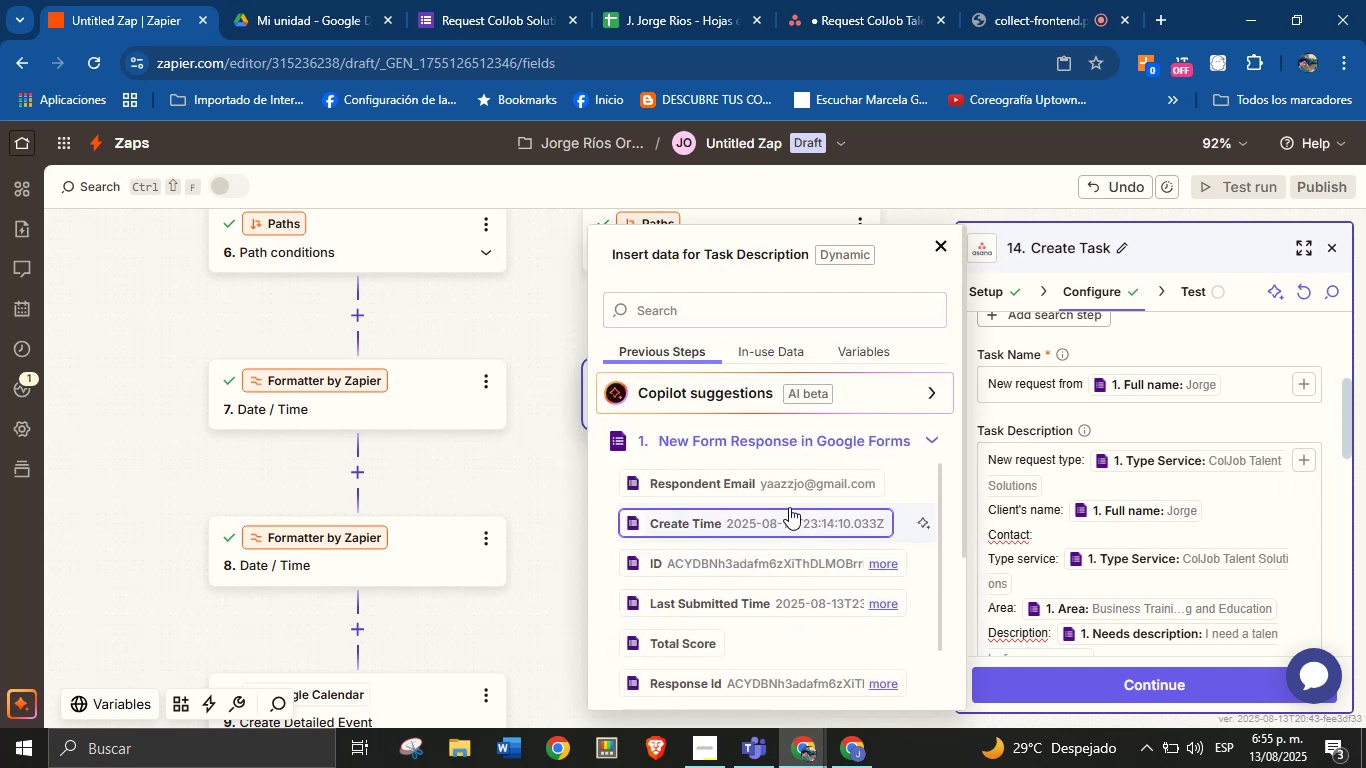 
left_click([797, 485])
 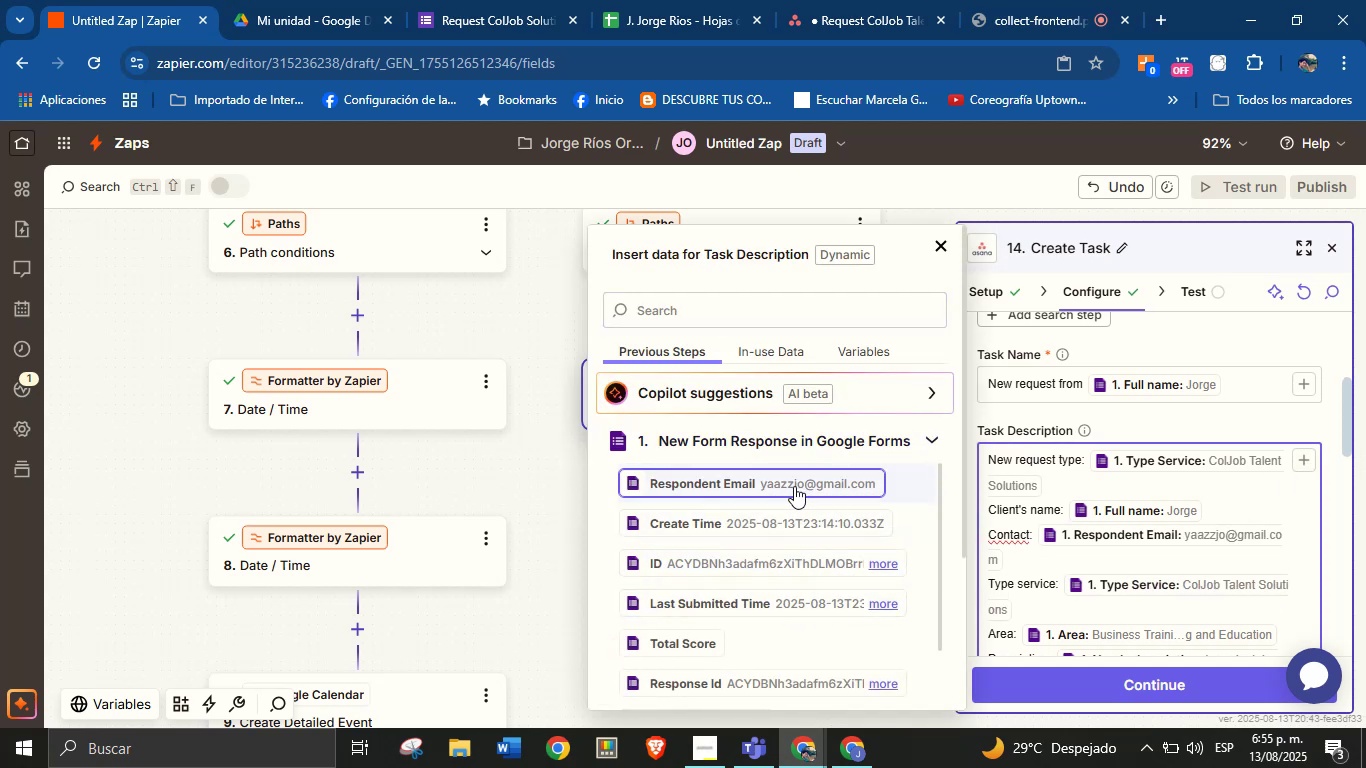 
key(Enter)
 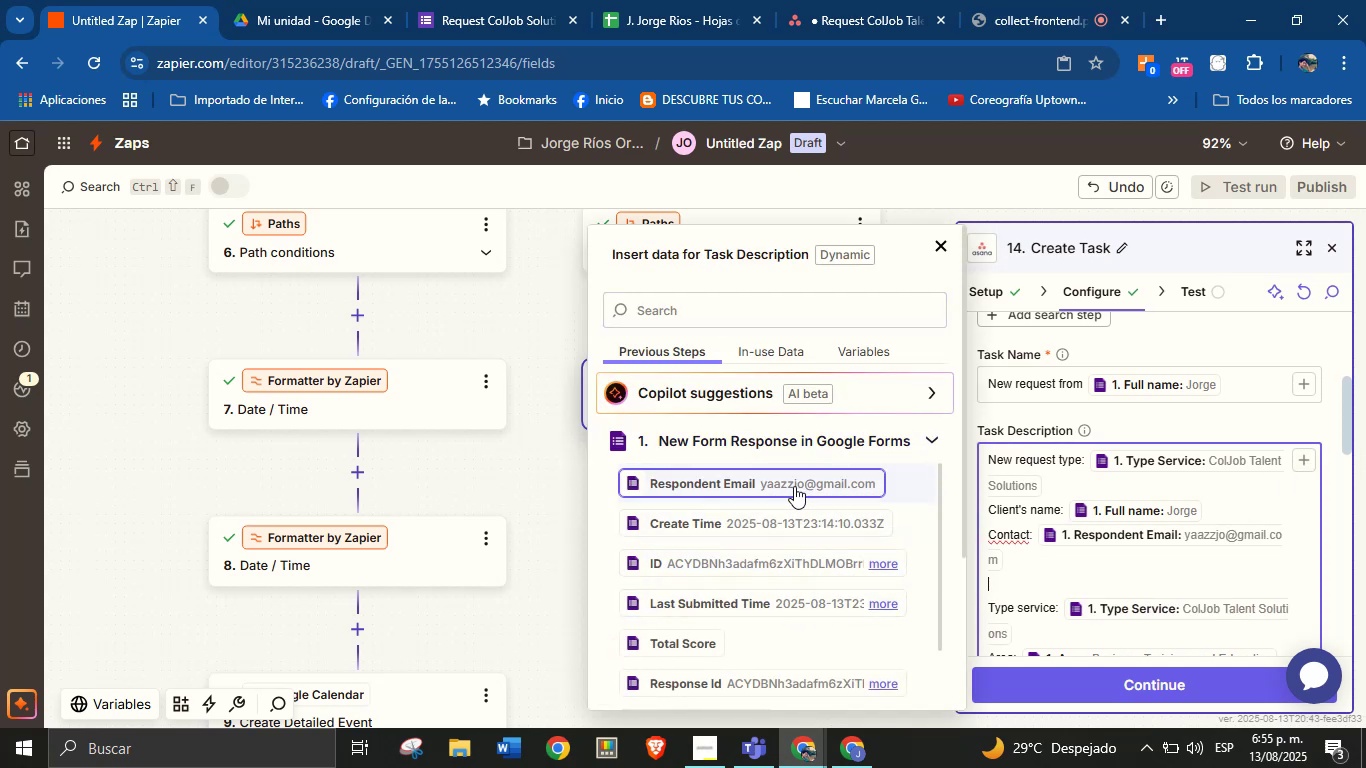 
type(Cell phone> )
 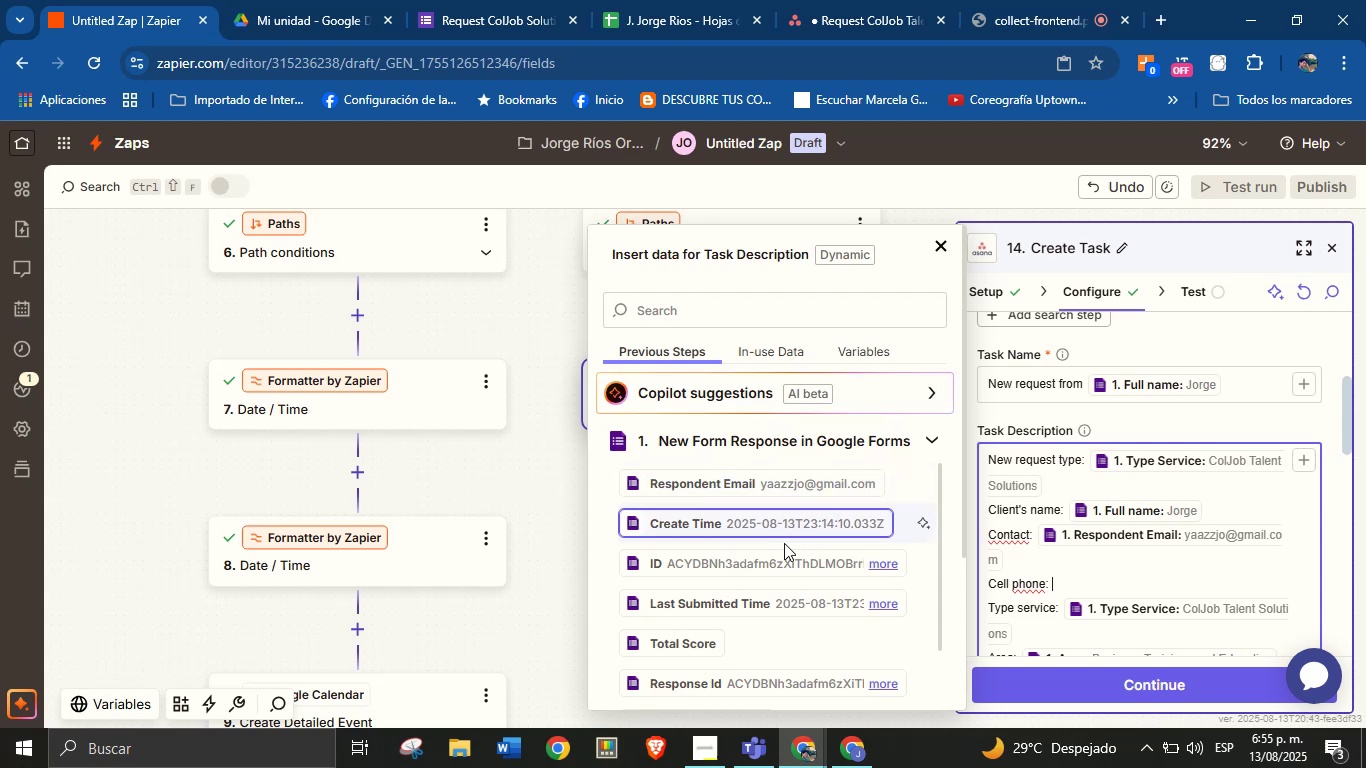 
scroll: coordinate [784, 571], scroll_direction: down, amount: 1.0
 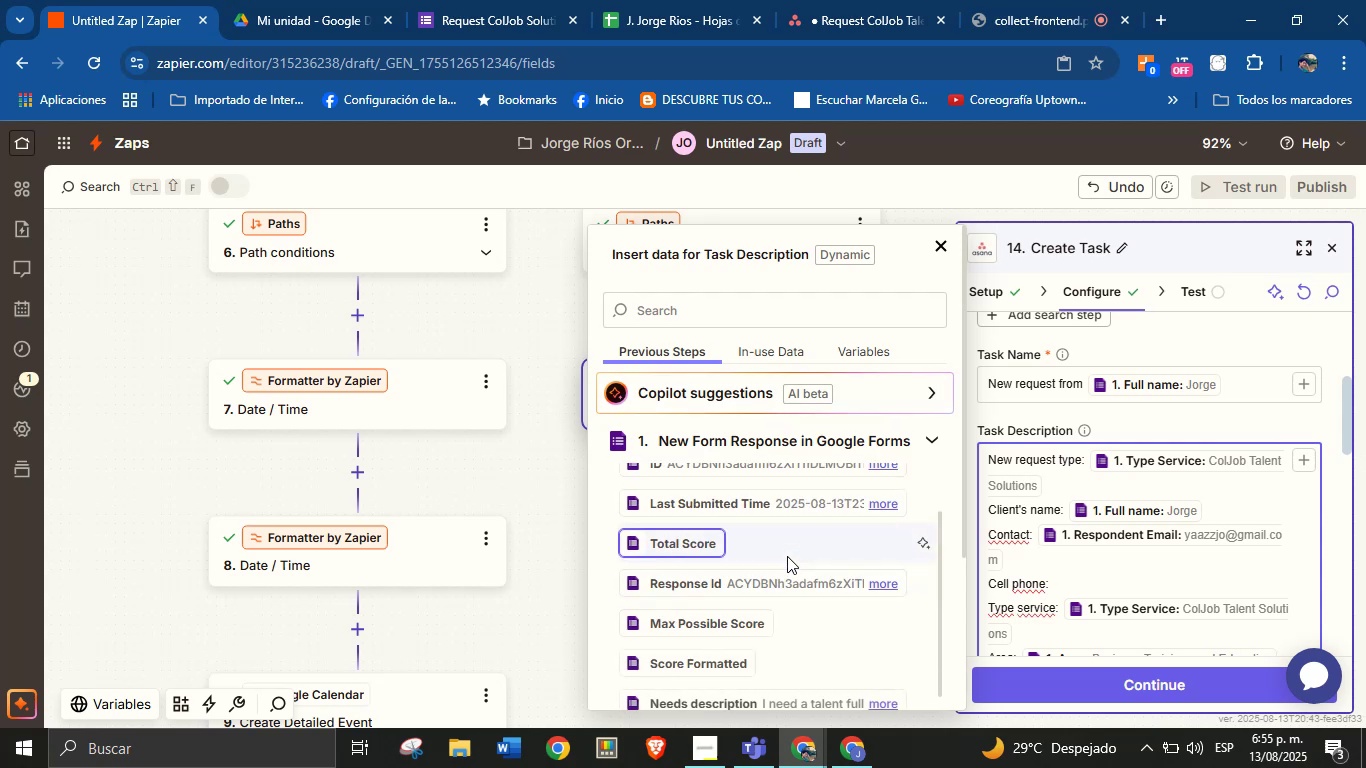 
scroll: coordinate [787, 556], scroll_direction: up, amount: 2.0
 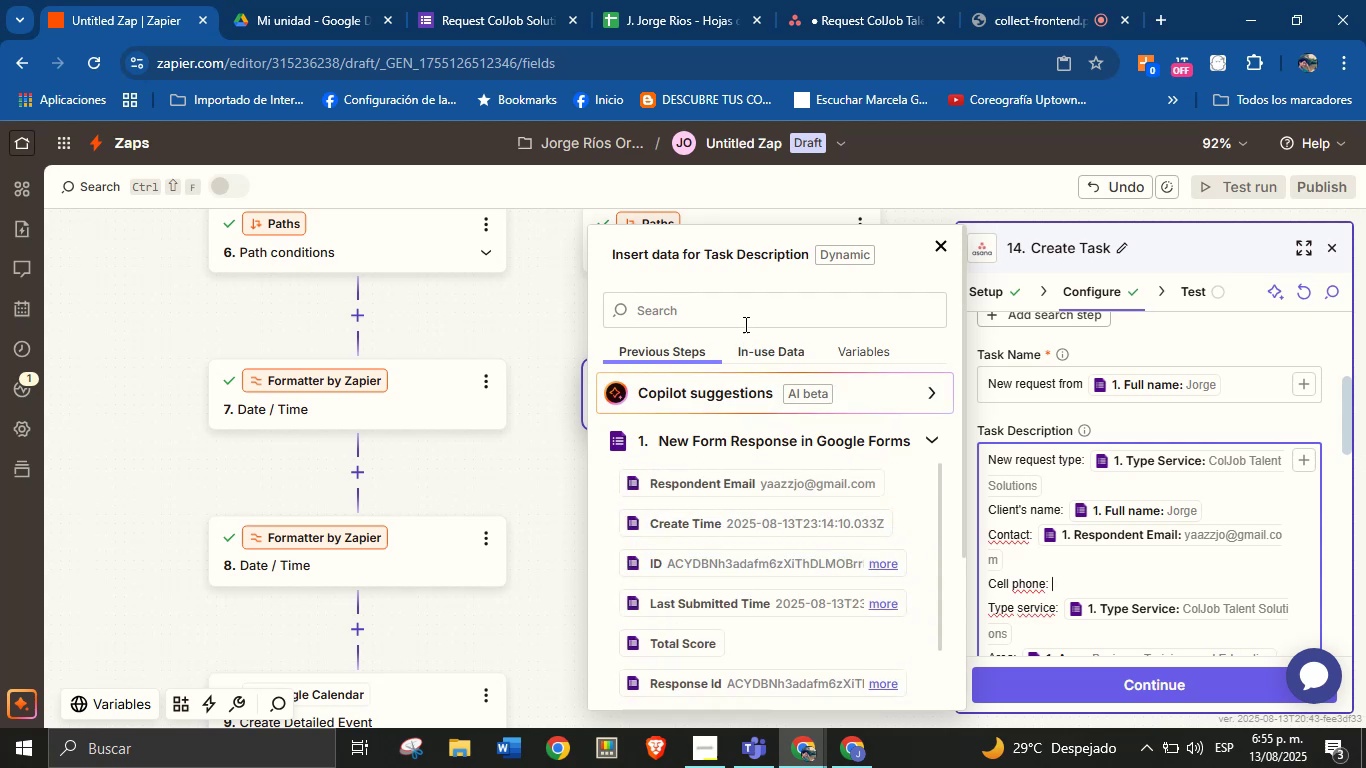 
left_click([744, 321])
 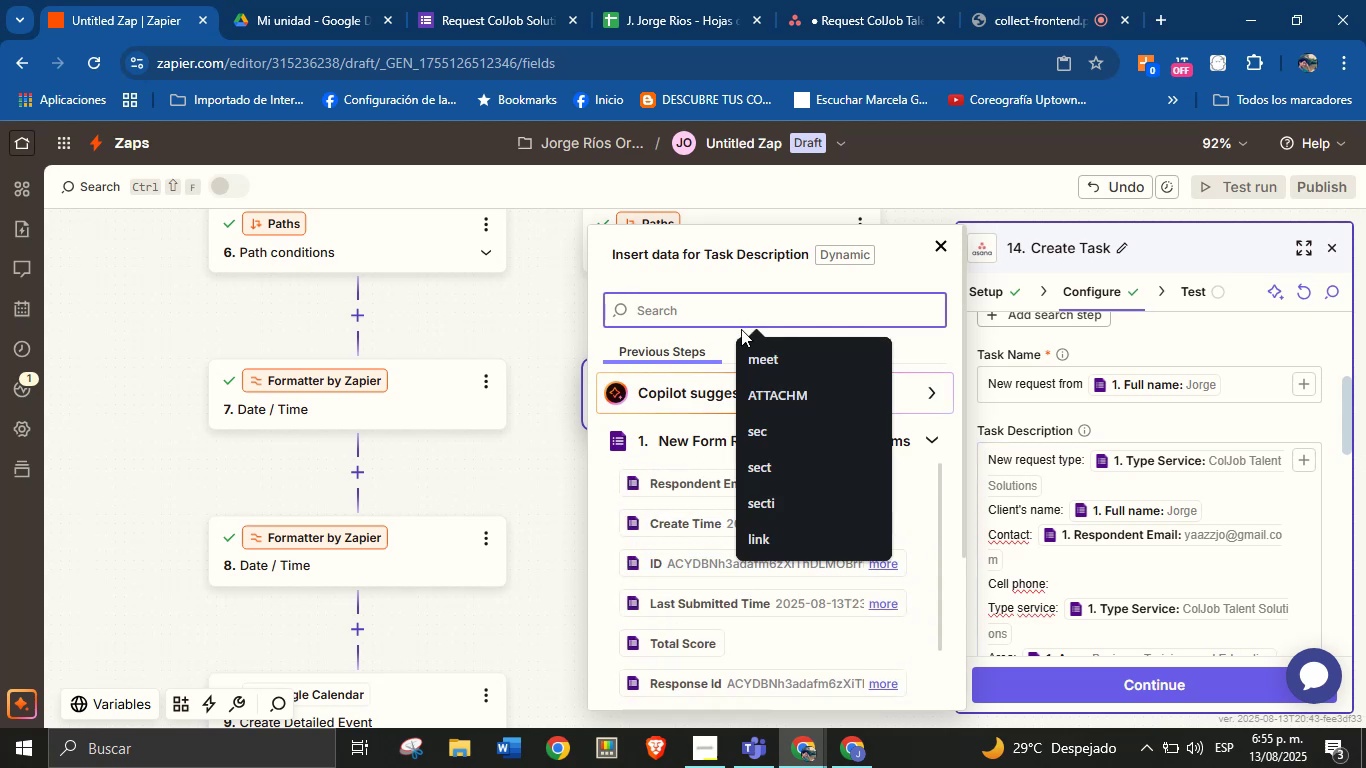 
type(ph)
 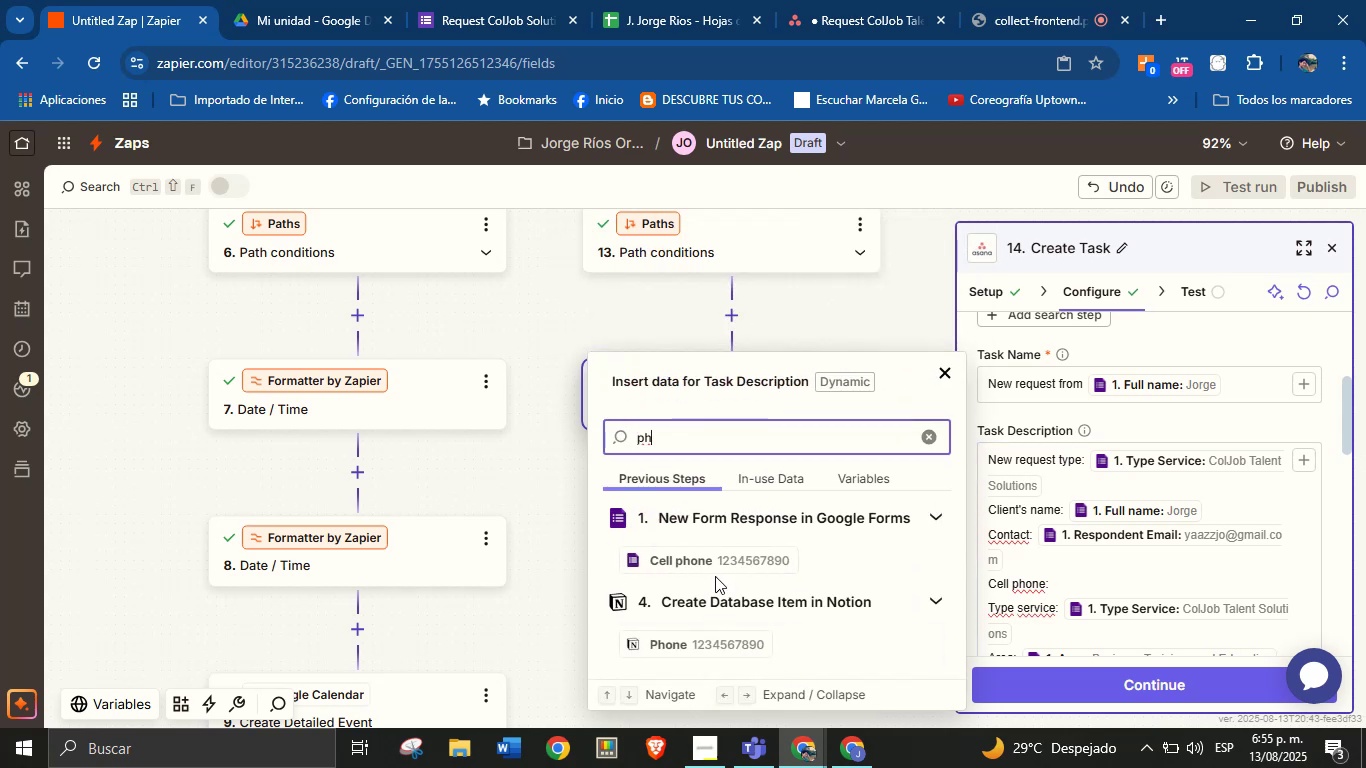 
left_click([718, 565])
 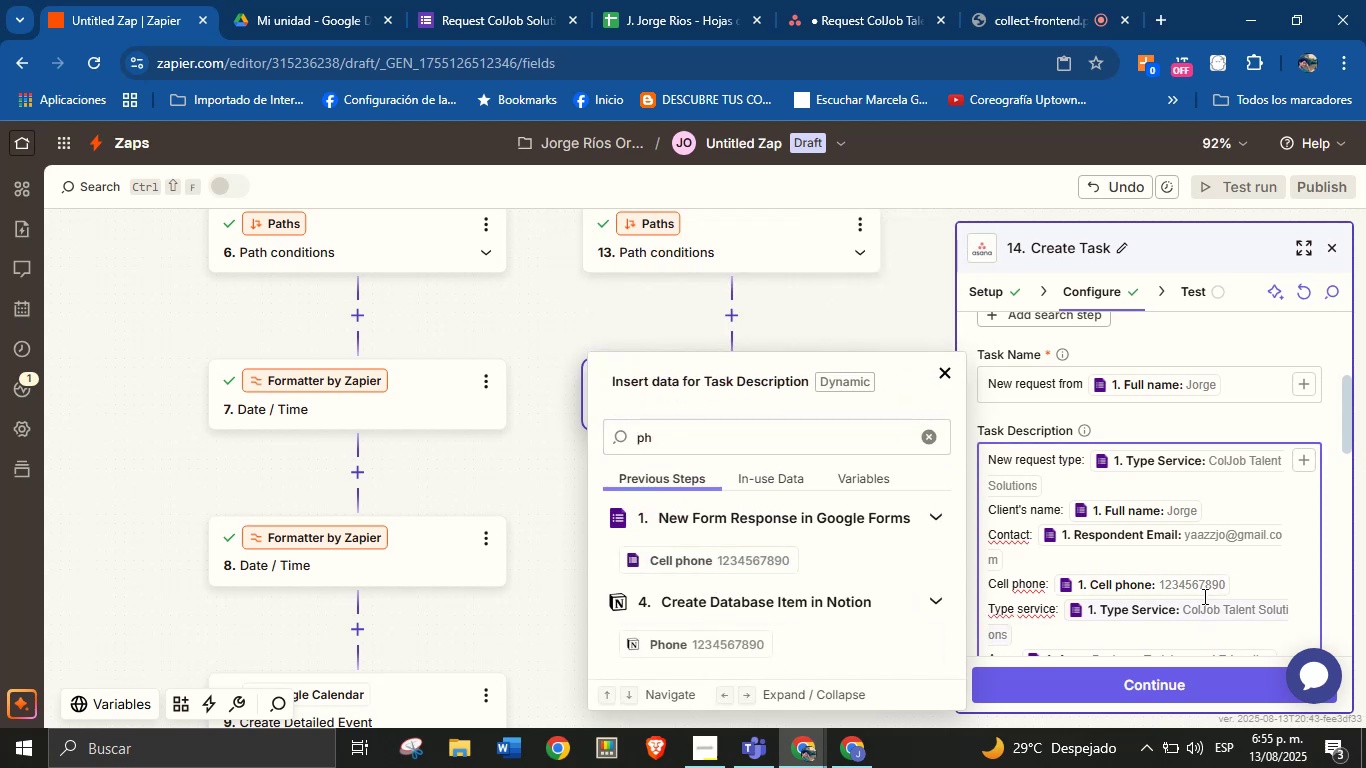 
scroll: coordinate [1203, 577], scroll_direction: down, amount: 3.0
 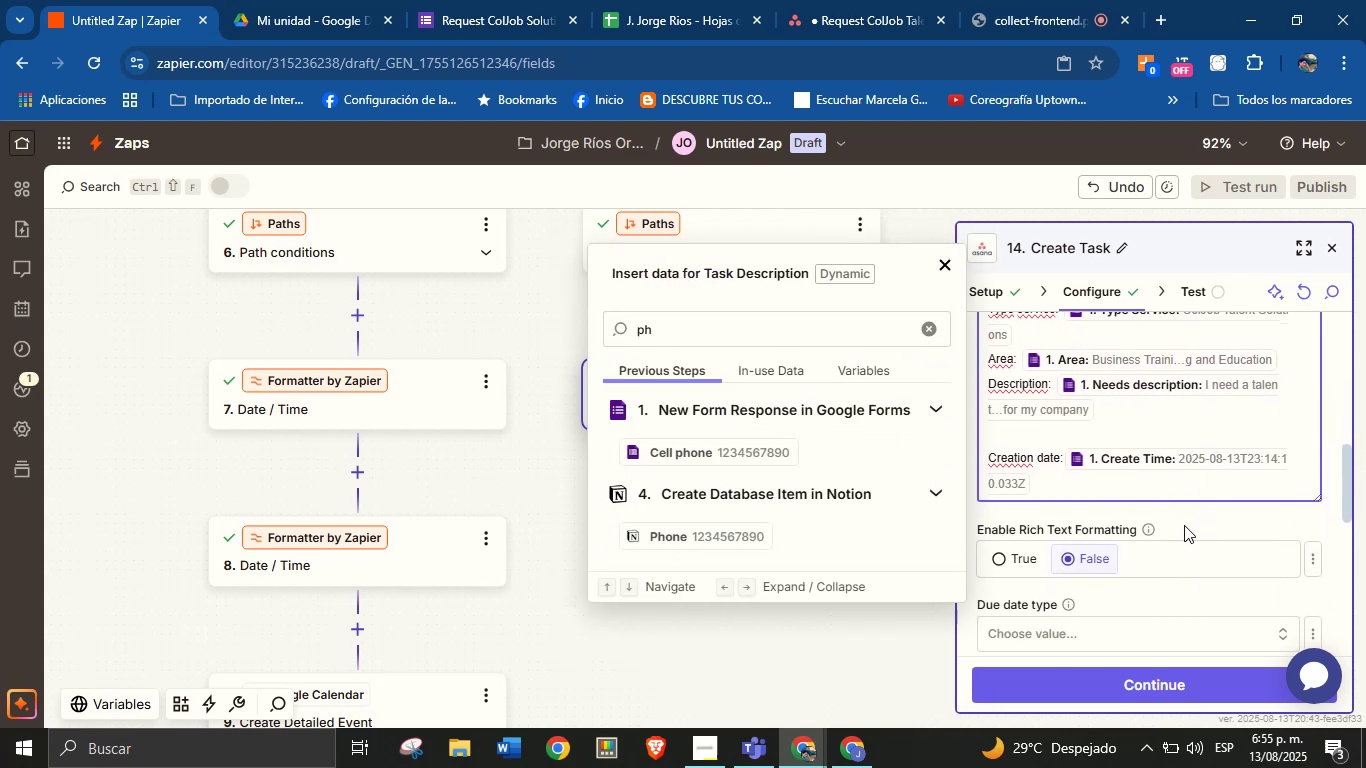 
left_click([1184, 525])
 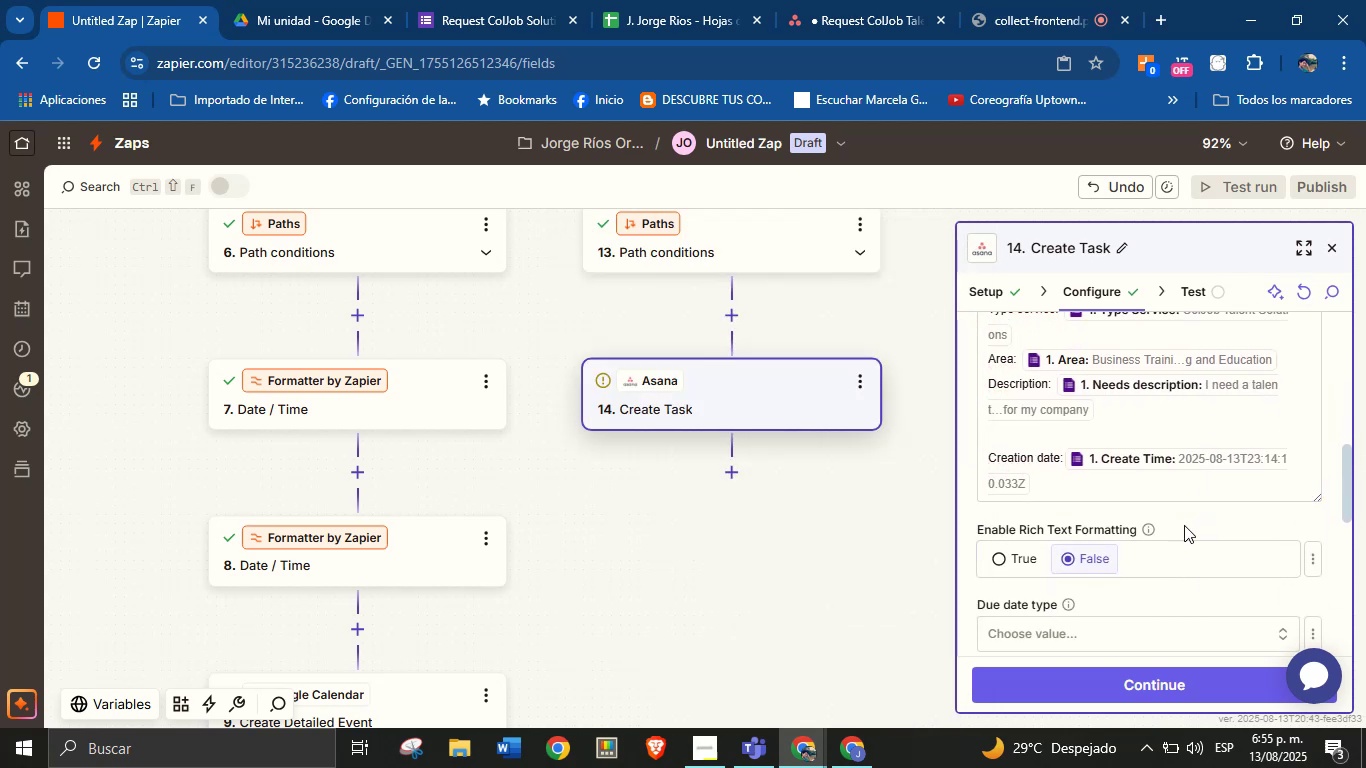 
scroll: coordinate [1085, 487], scroll_direction: down, amount: 9.0
 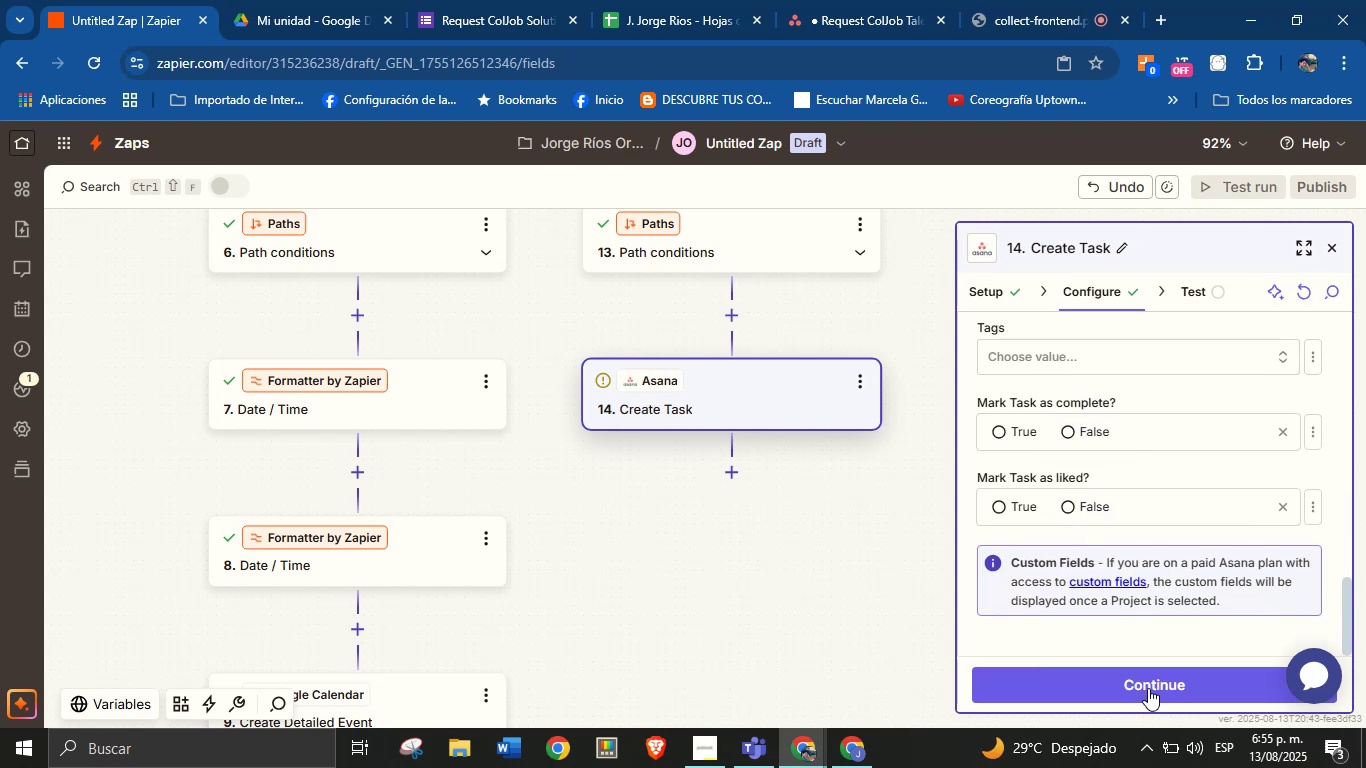 
left_click([1148, 688])
 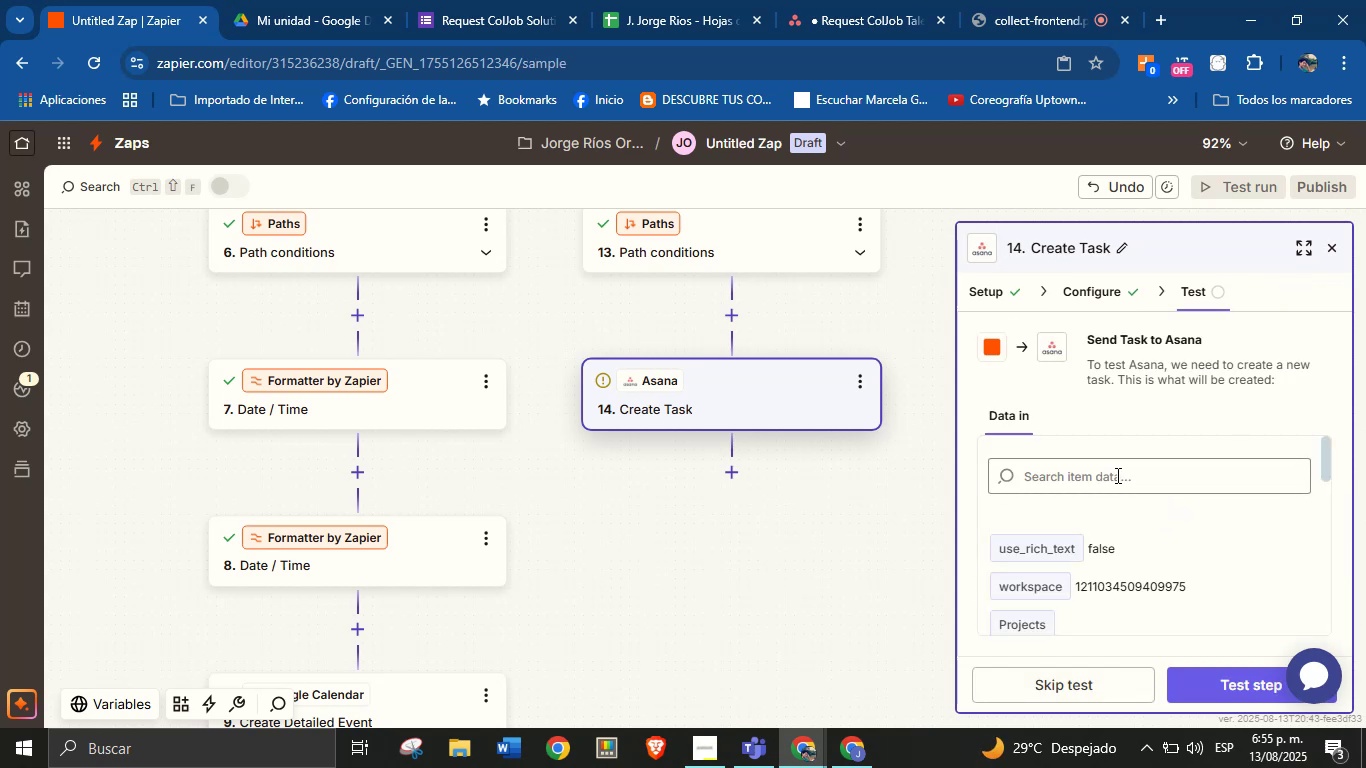 
wait(7.6)
 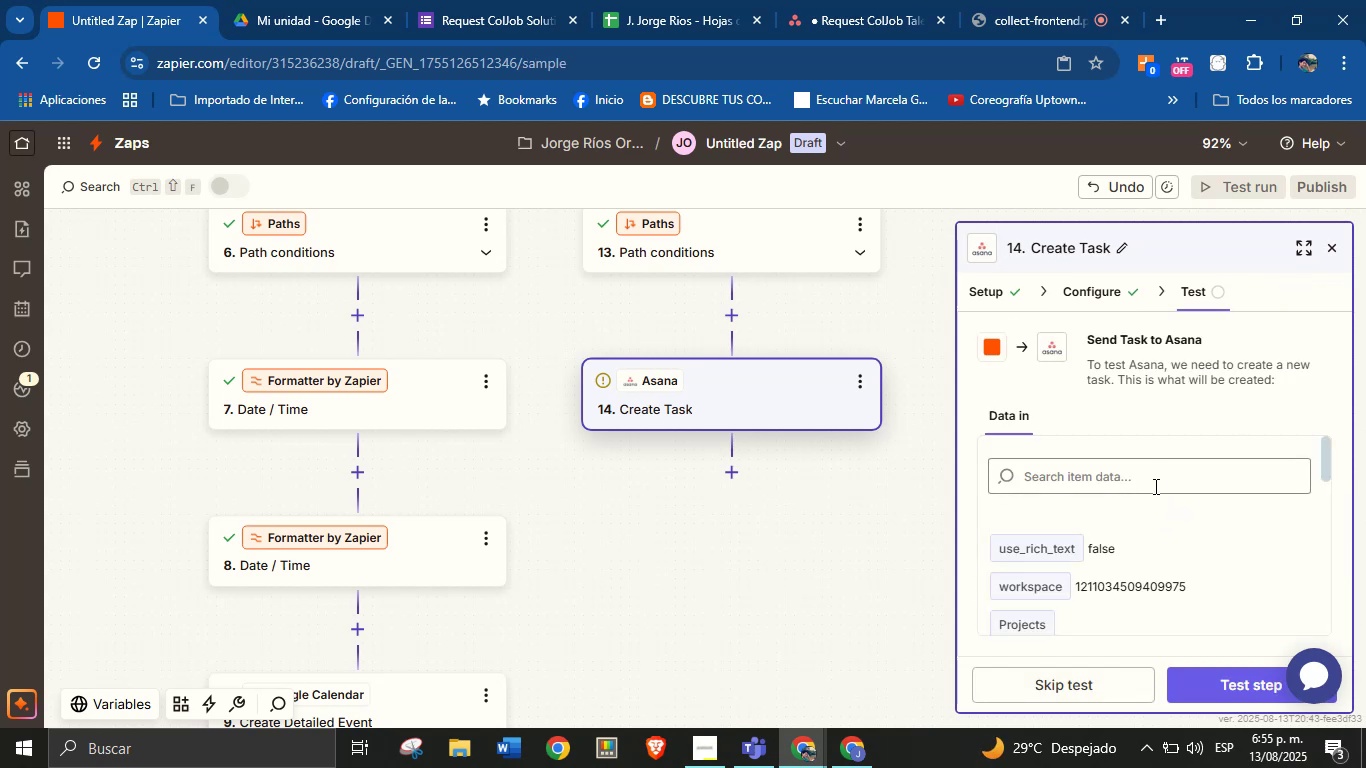 
scroll: coordinate [1170, 547], scroll_direction: down, amount: 1.0
 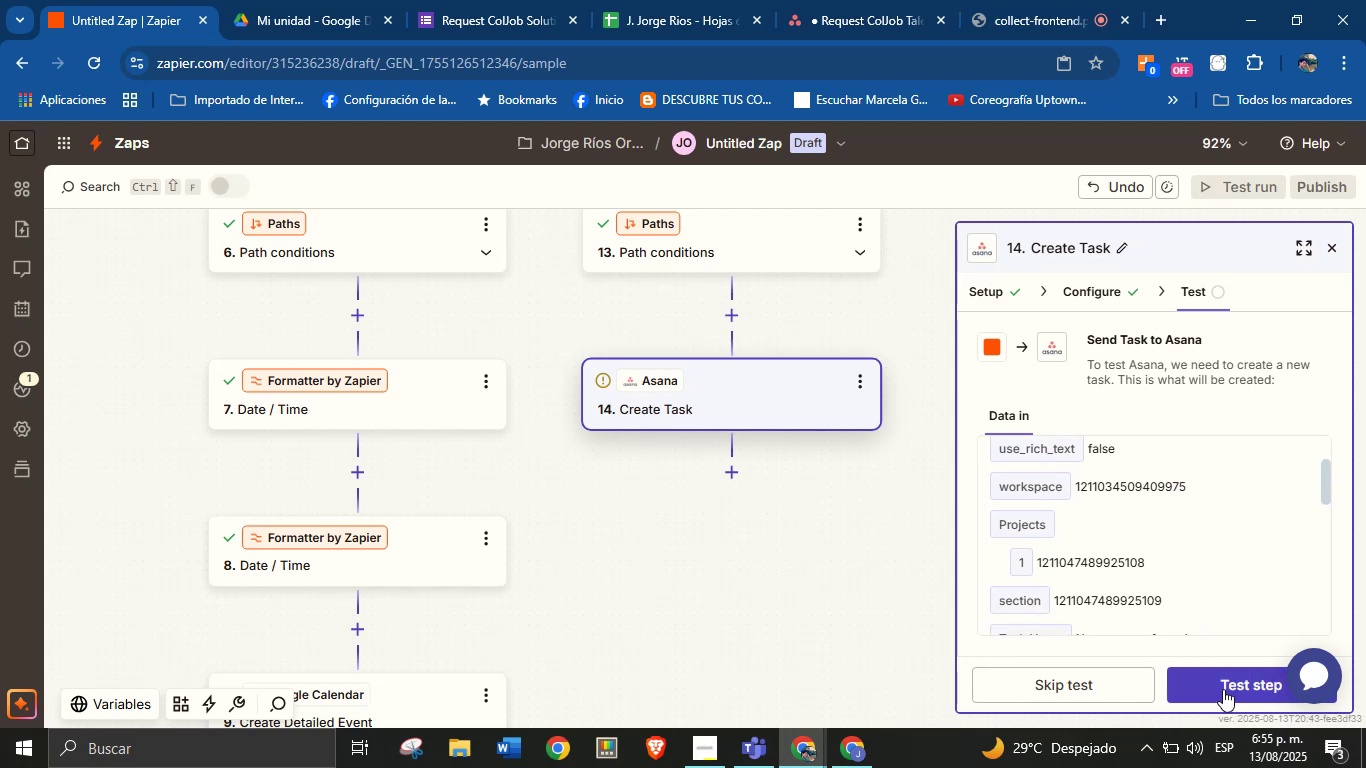 
left_click([1223, 689])
 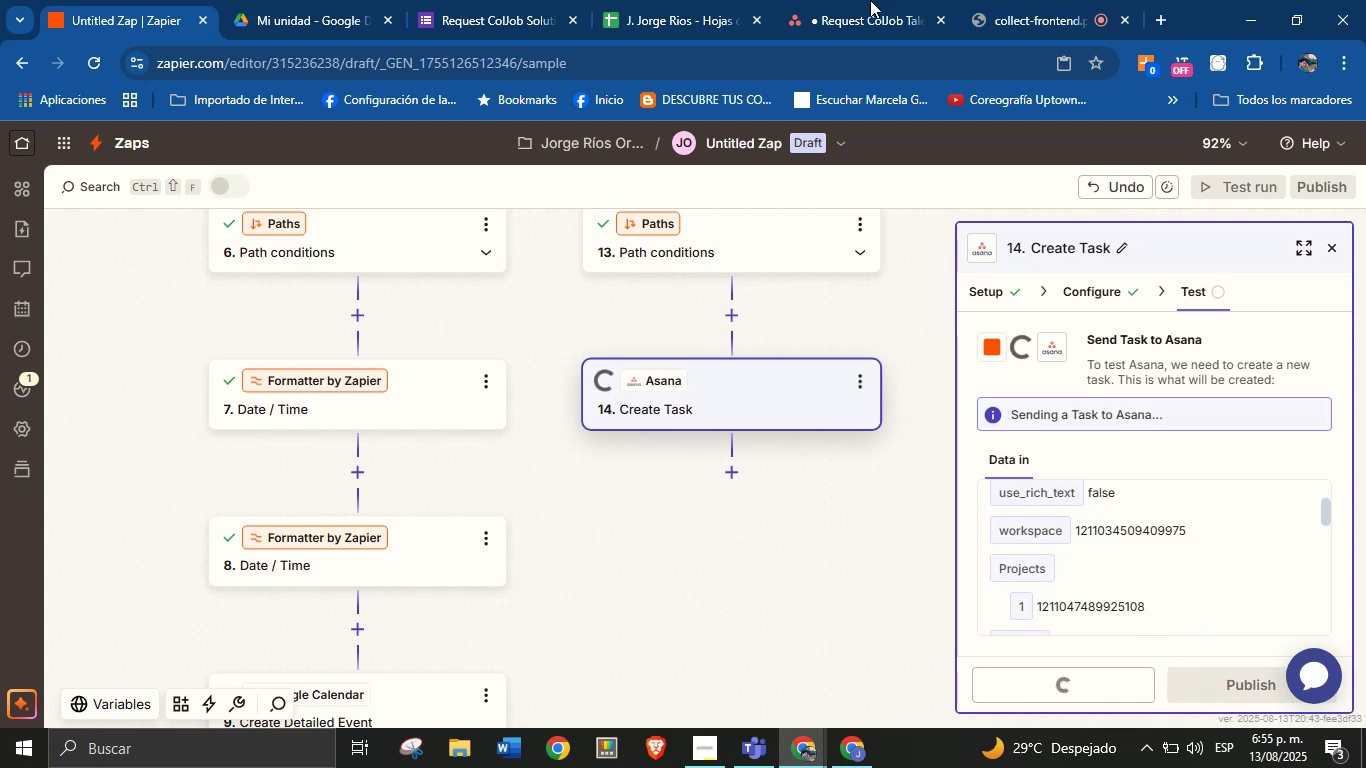 
left_click([858, 0])
 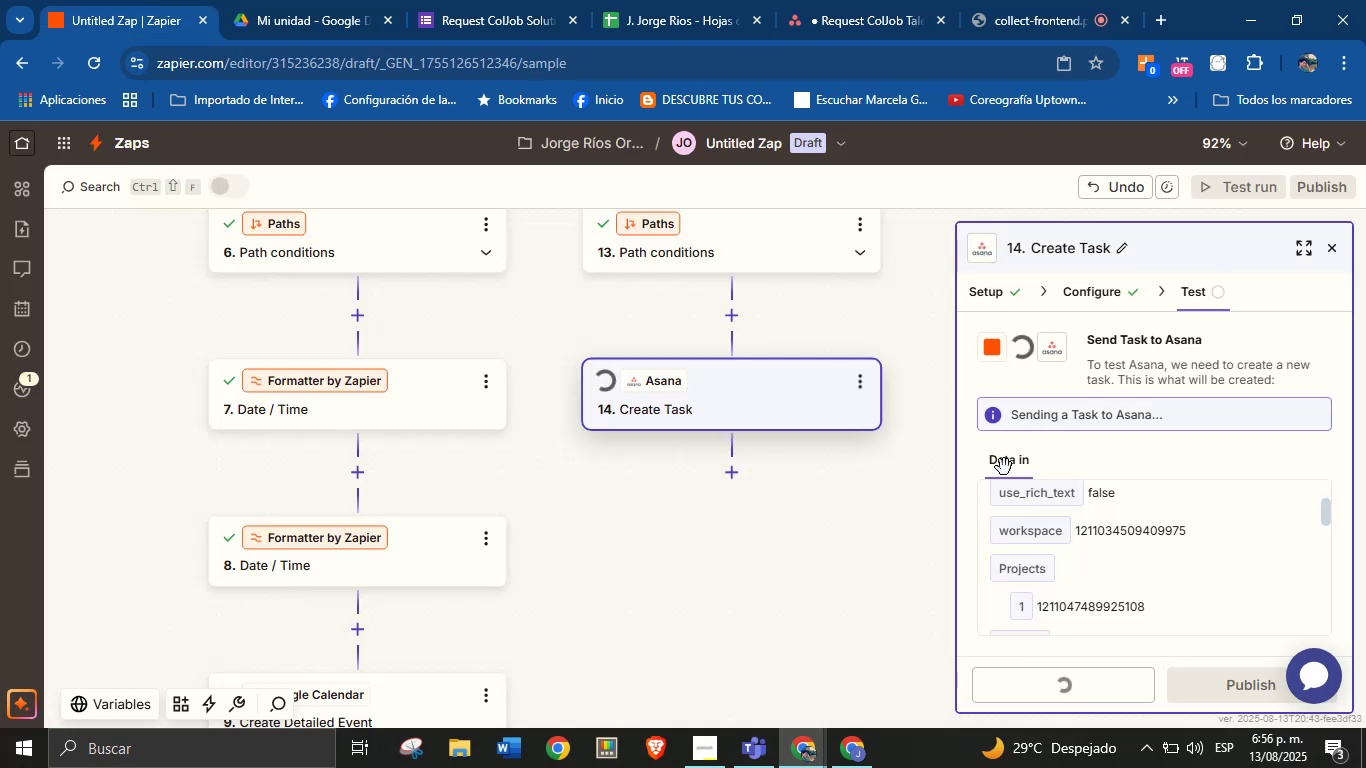 
mouse_move([727, 482])
 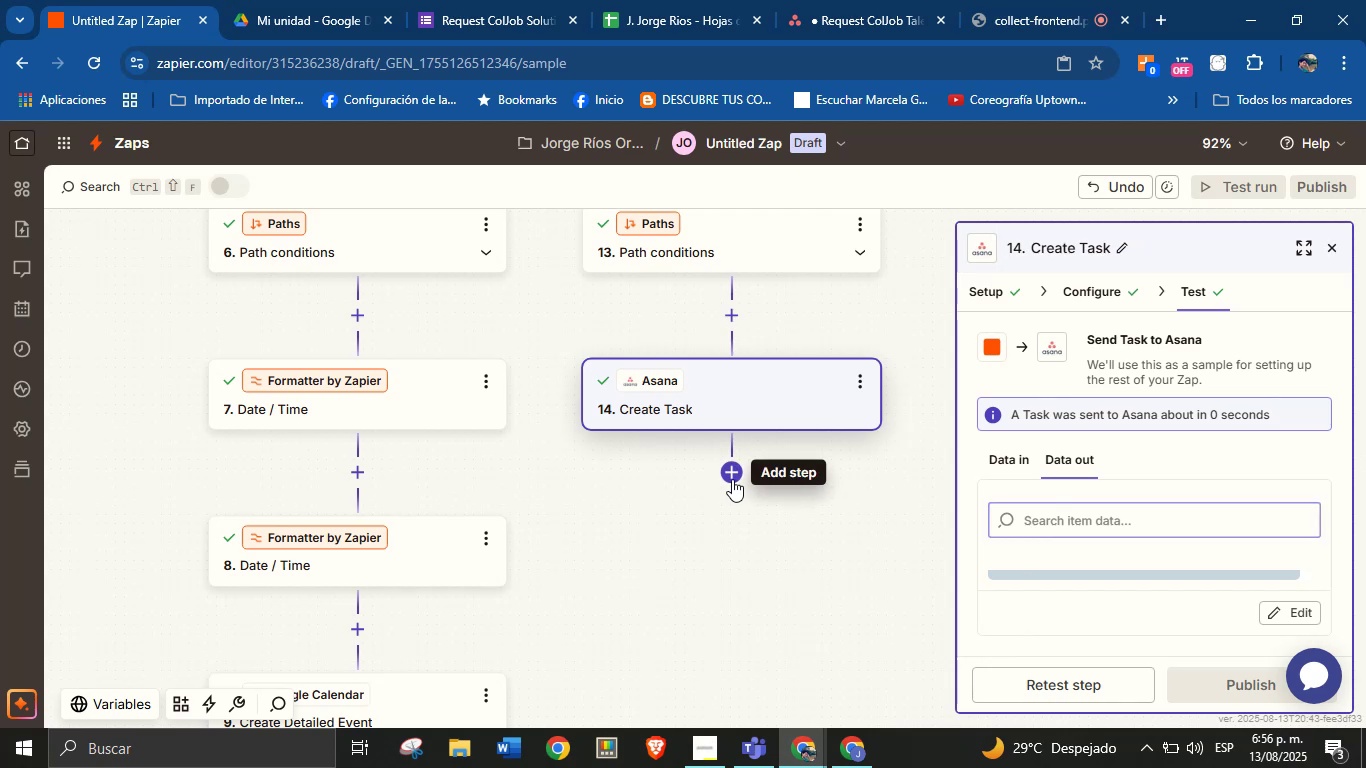 
left_click([732, 479])
 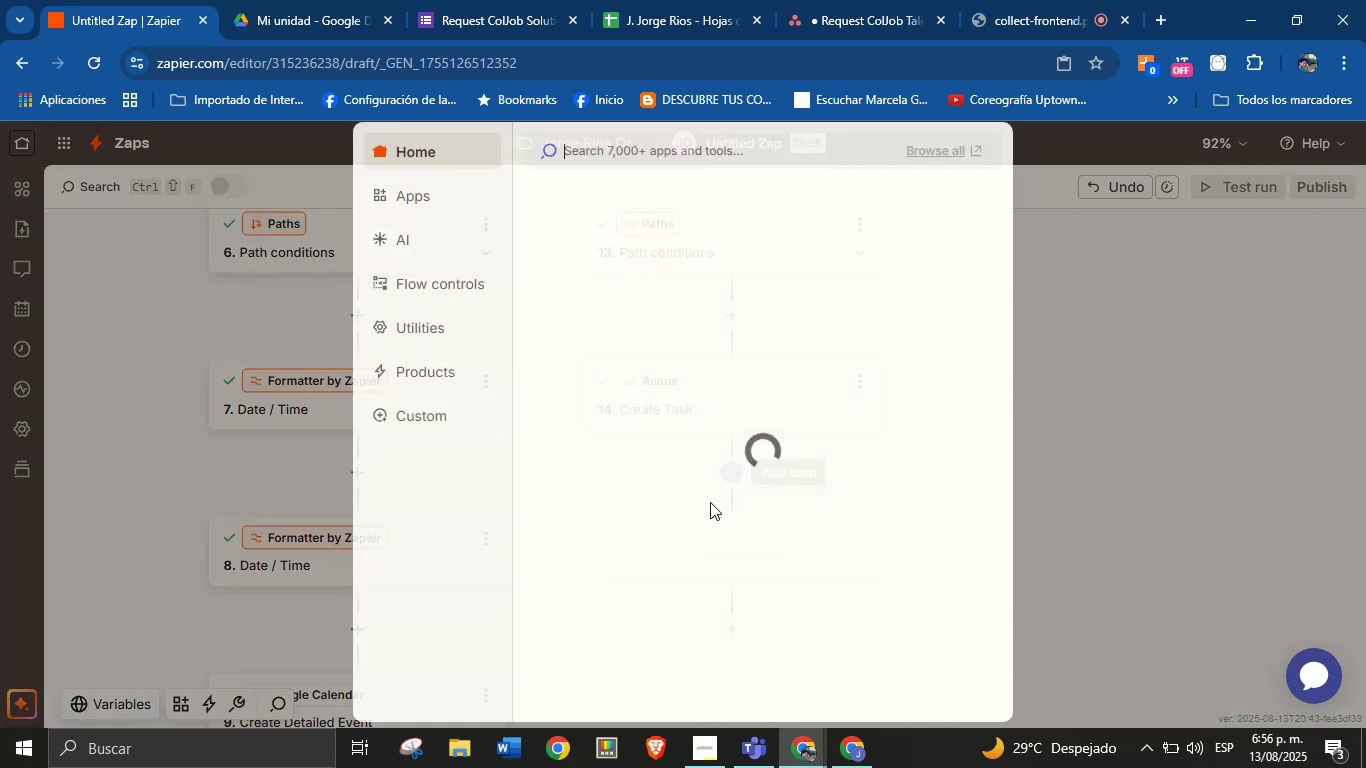 
mouse_move([693, 525])
 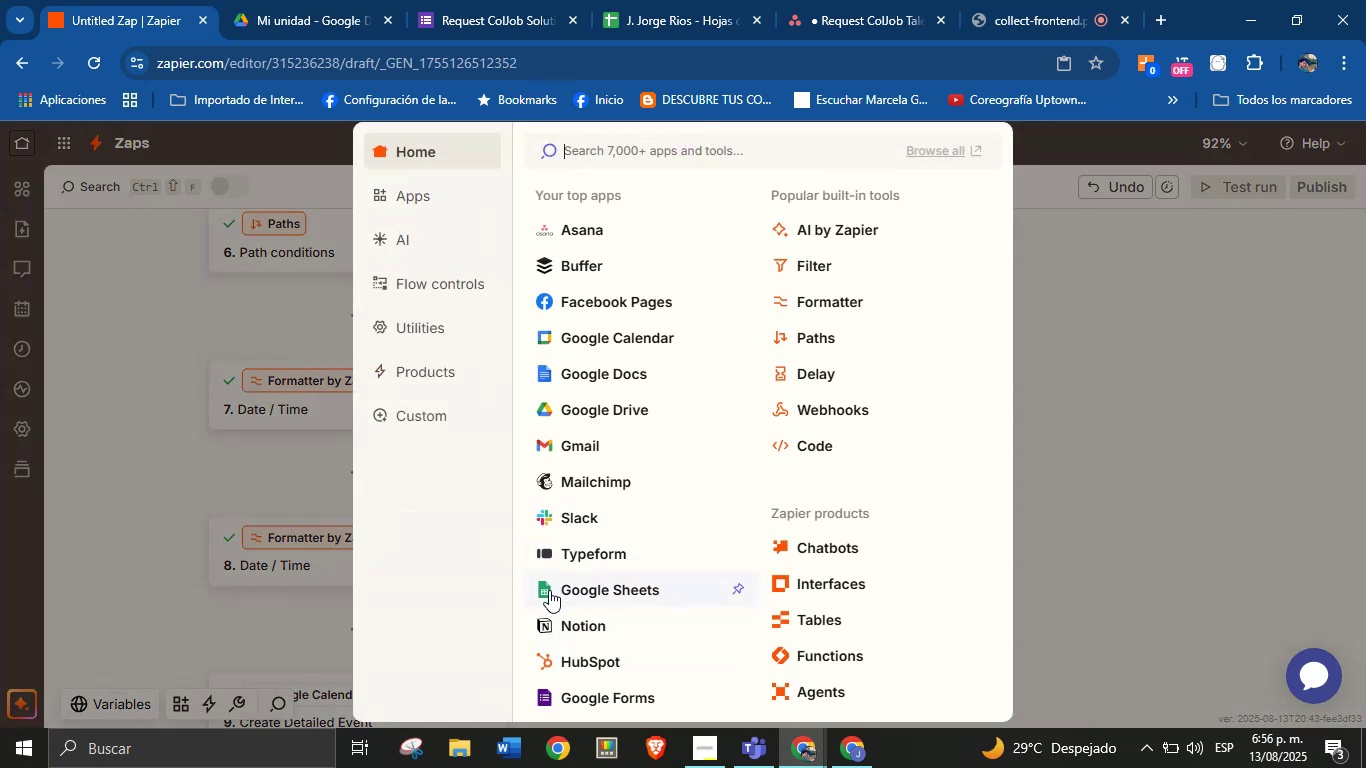 
left_click([866, 0])
 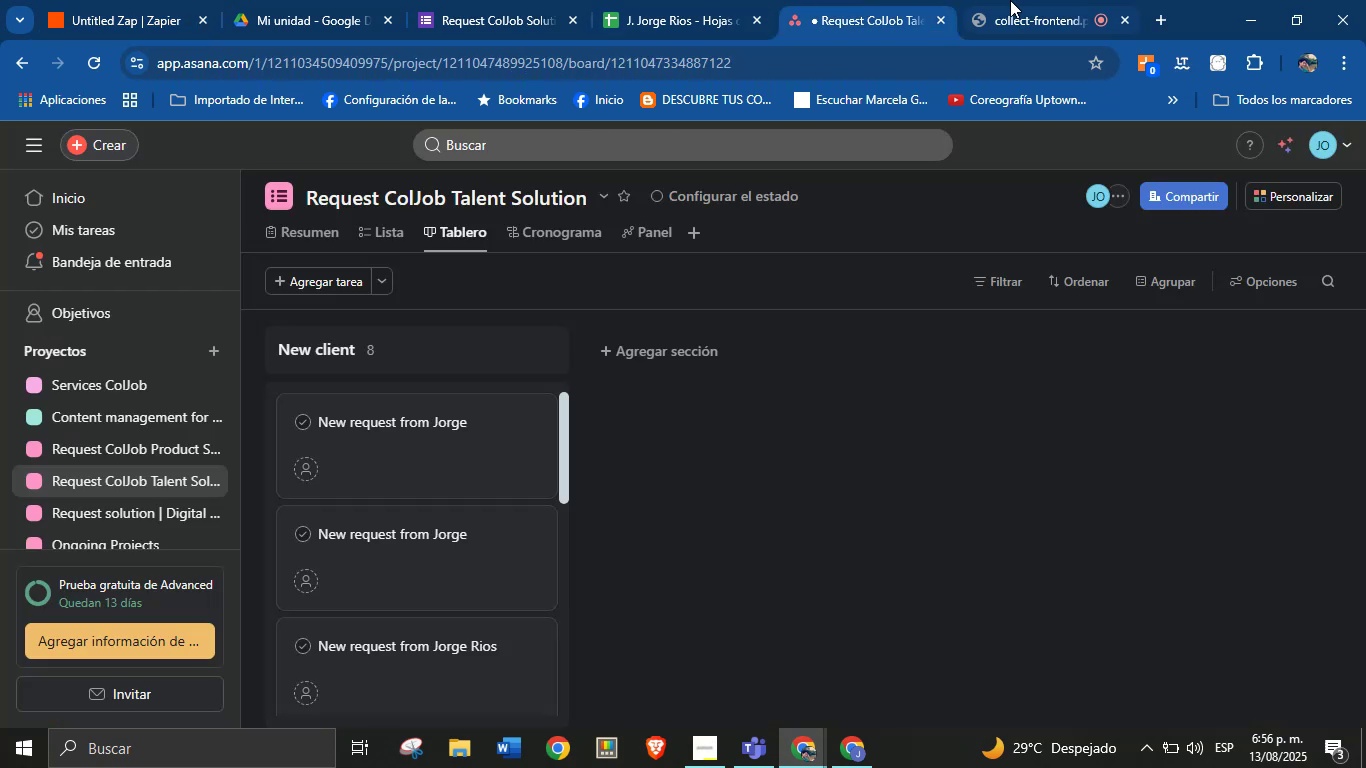 
left_click([1021, 0])
 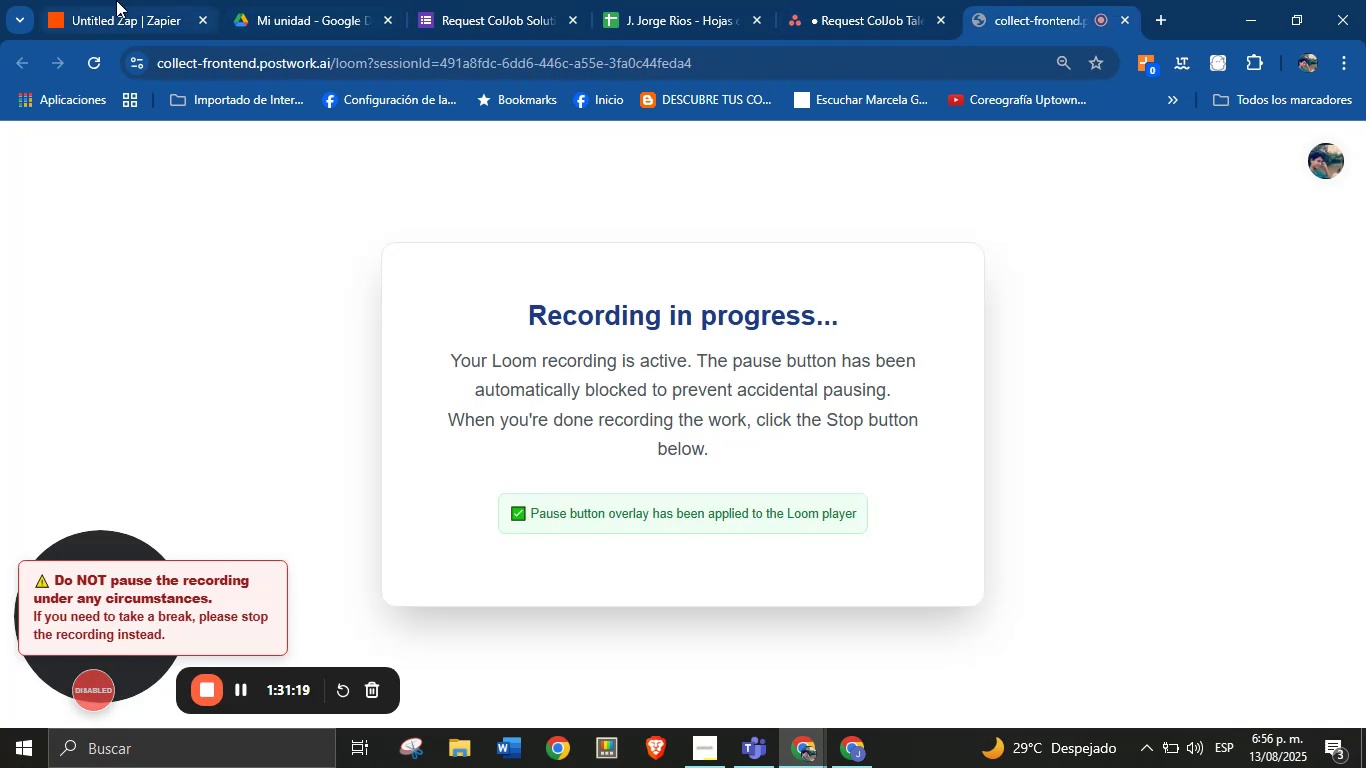 
left_click([115, 0])
 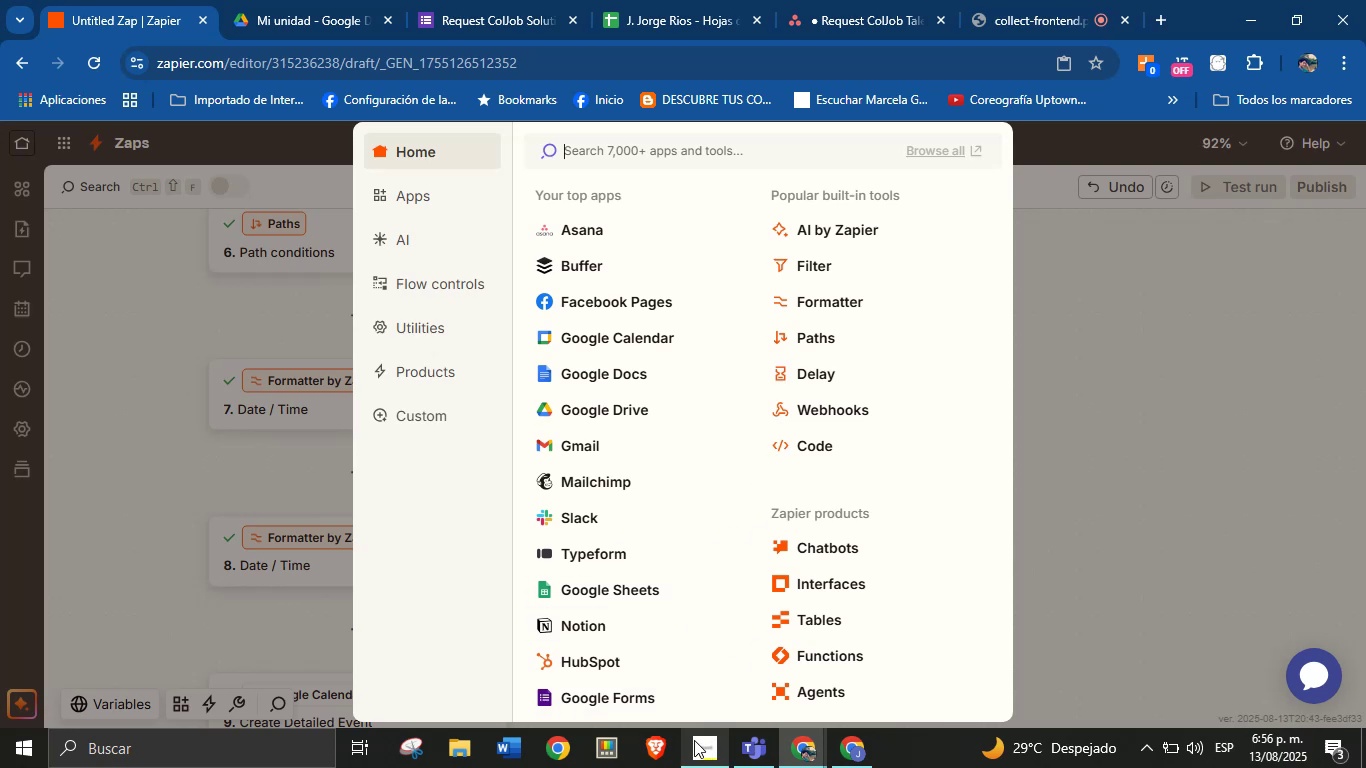 
left_click([694, 740])
 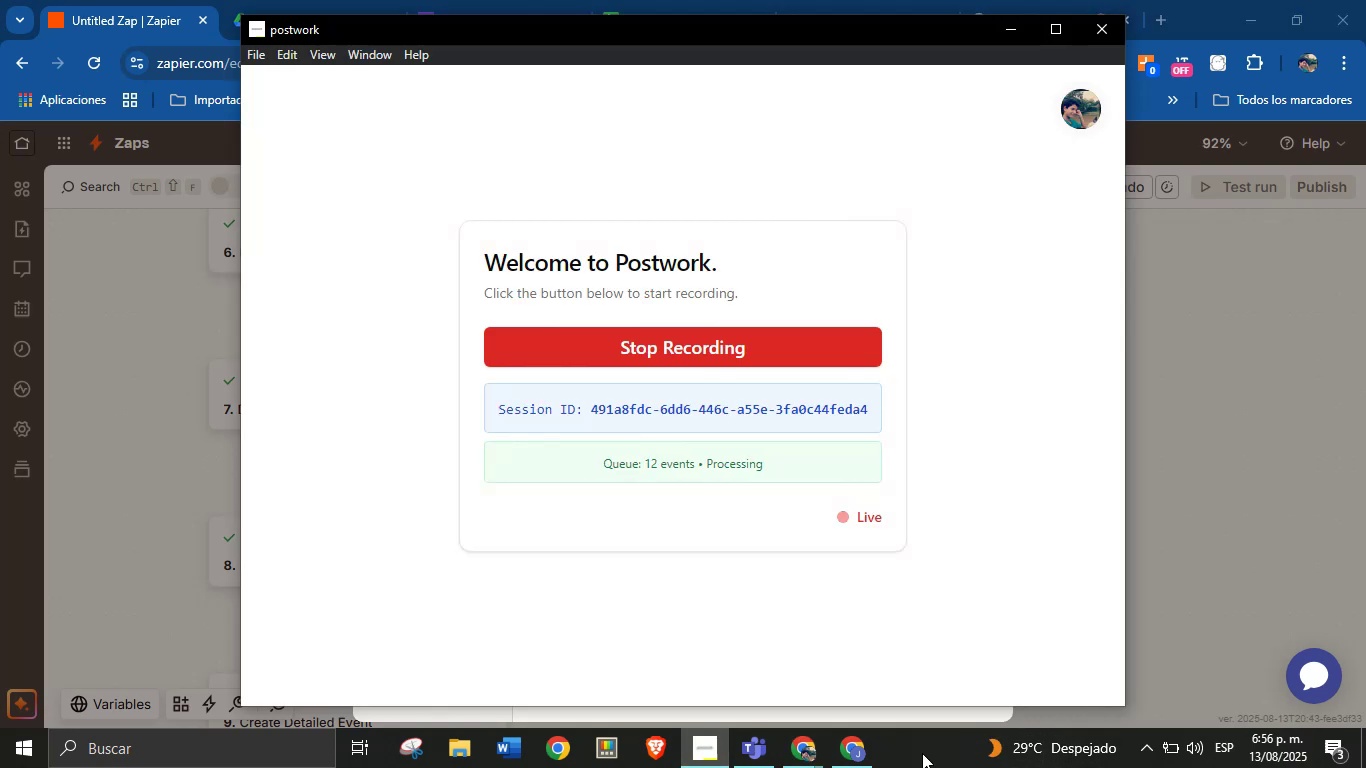 
left_click([922, 753])
 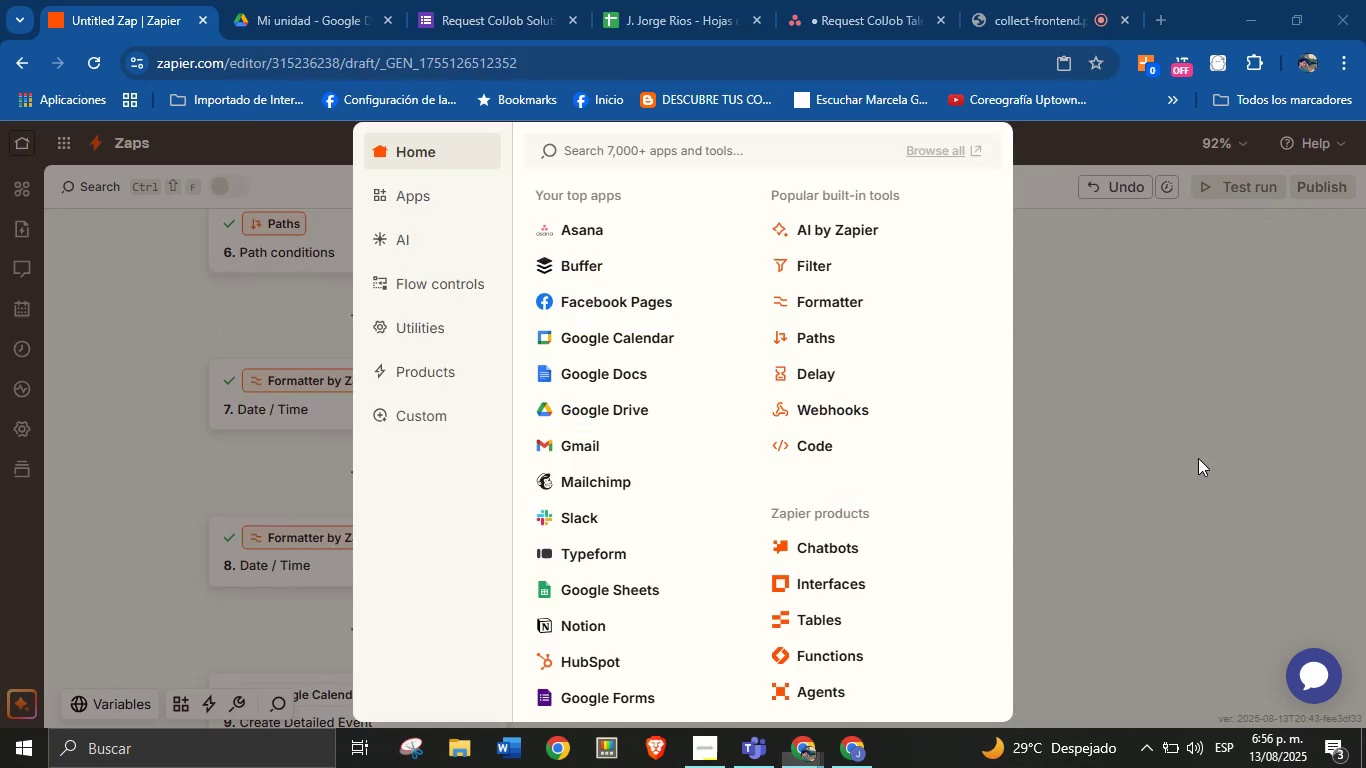 
left_click([1198, 458])
 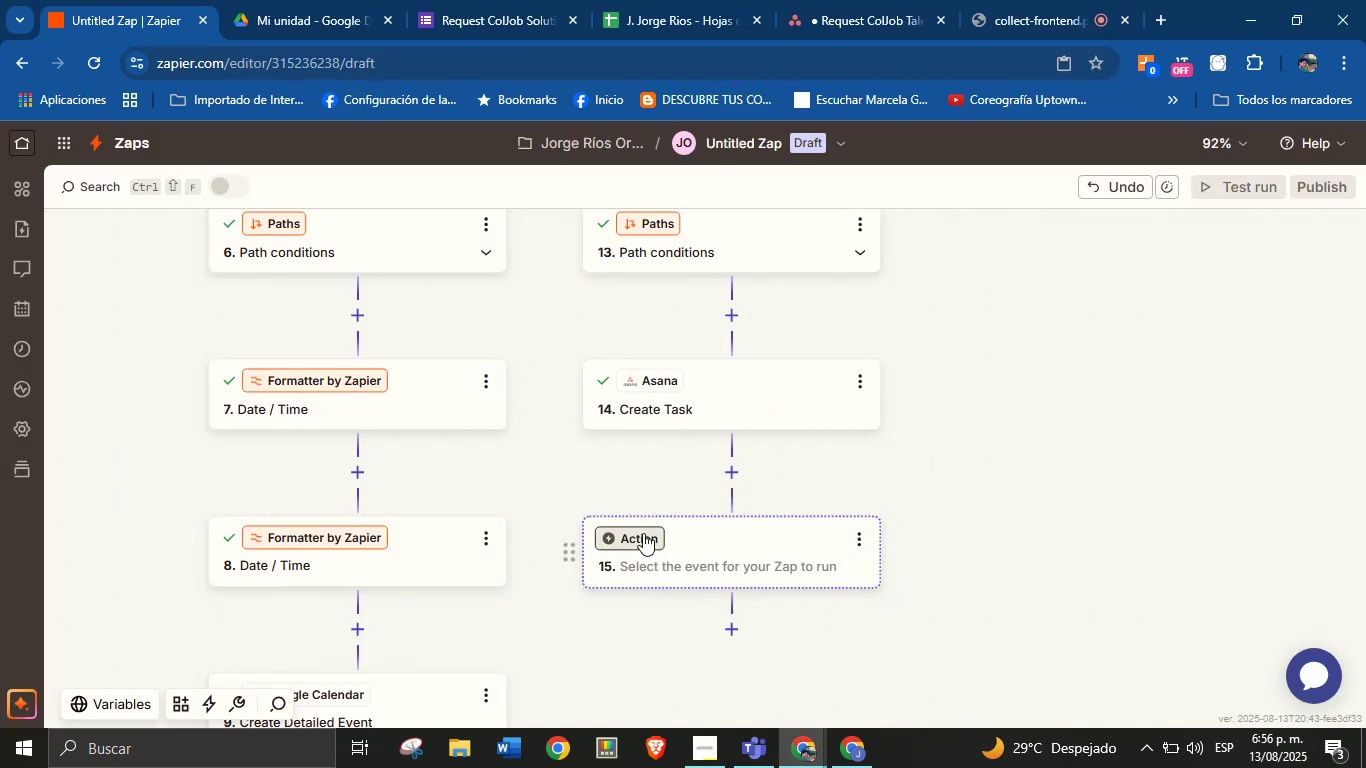 
left_click([643, 533])
 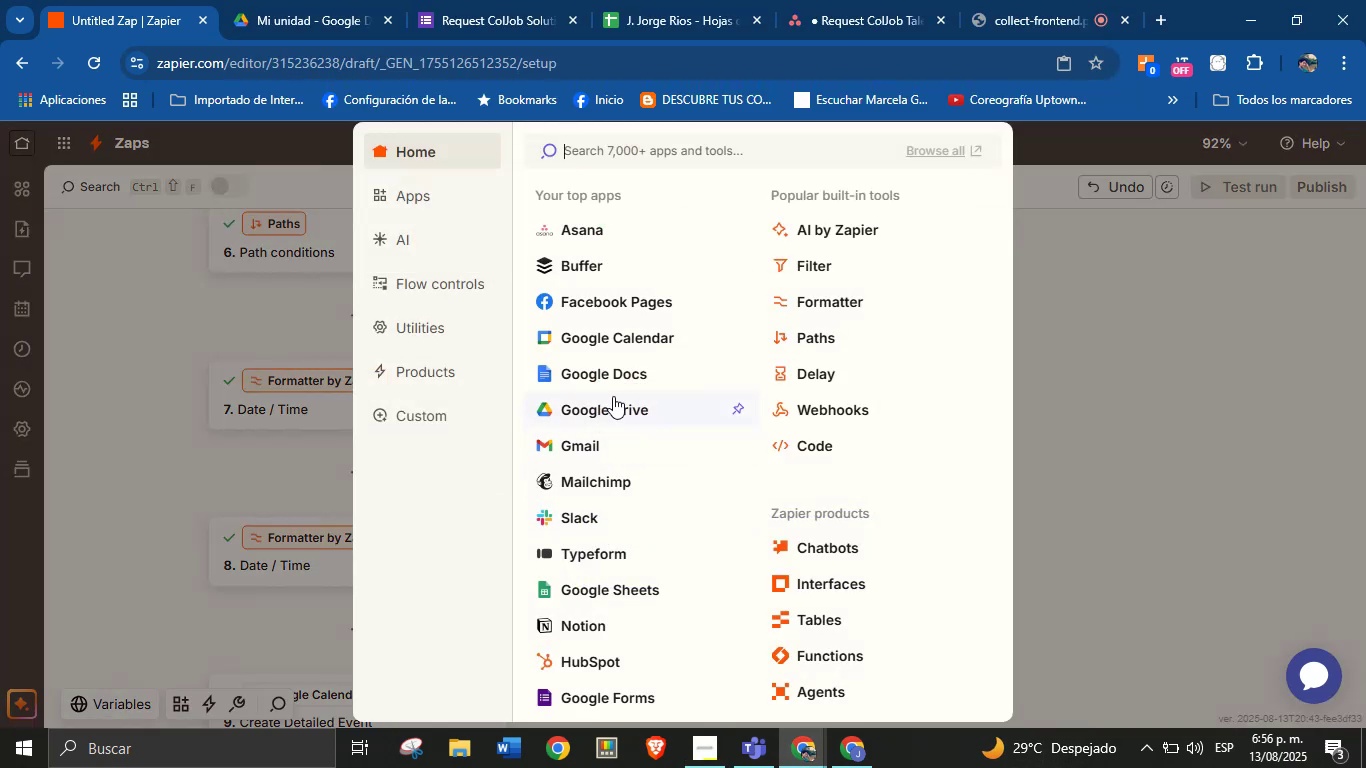 
left_click([605, 441])
 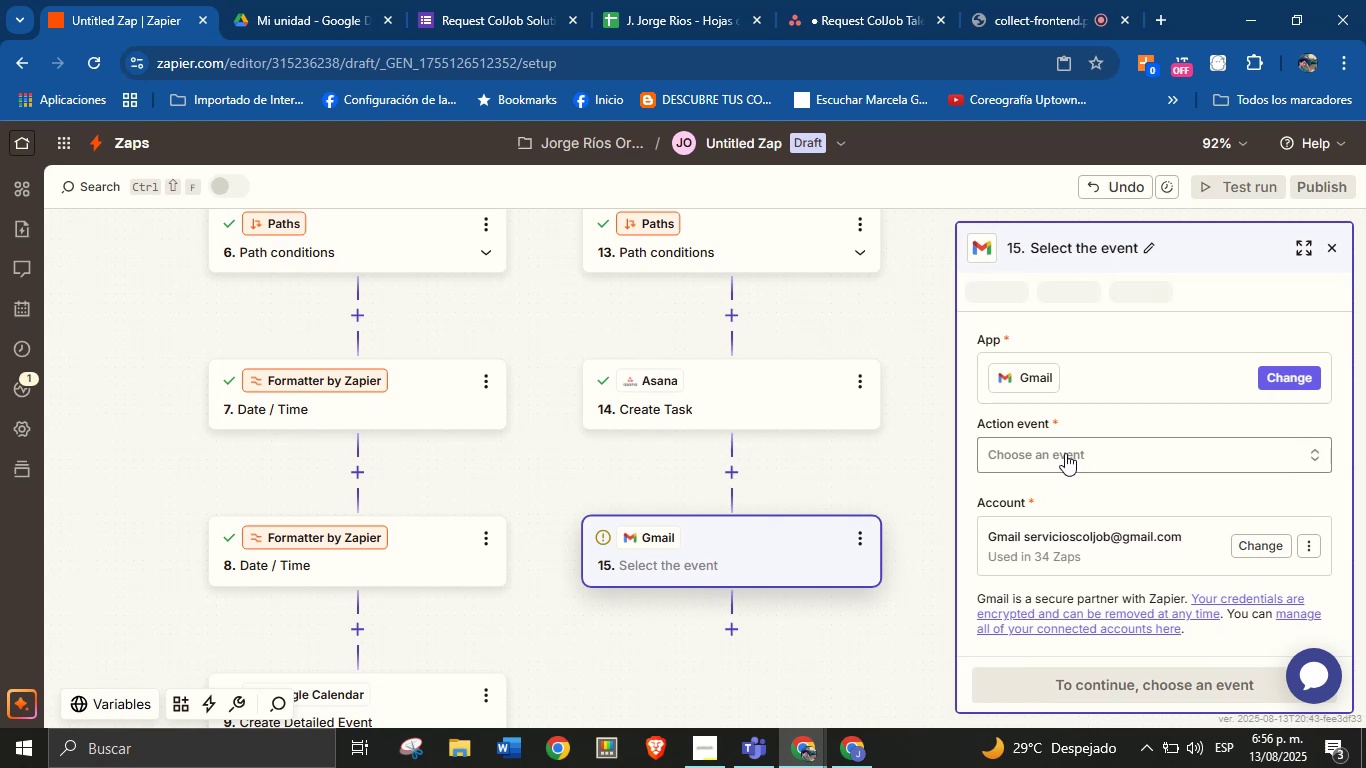 
left_click([1065, 453])
 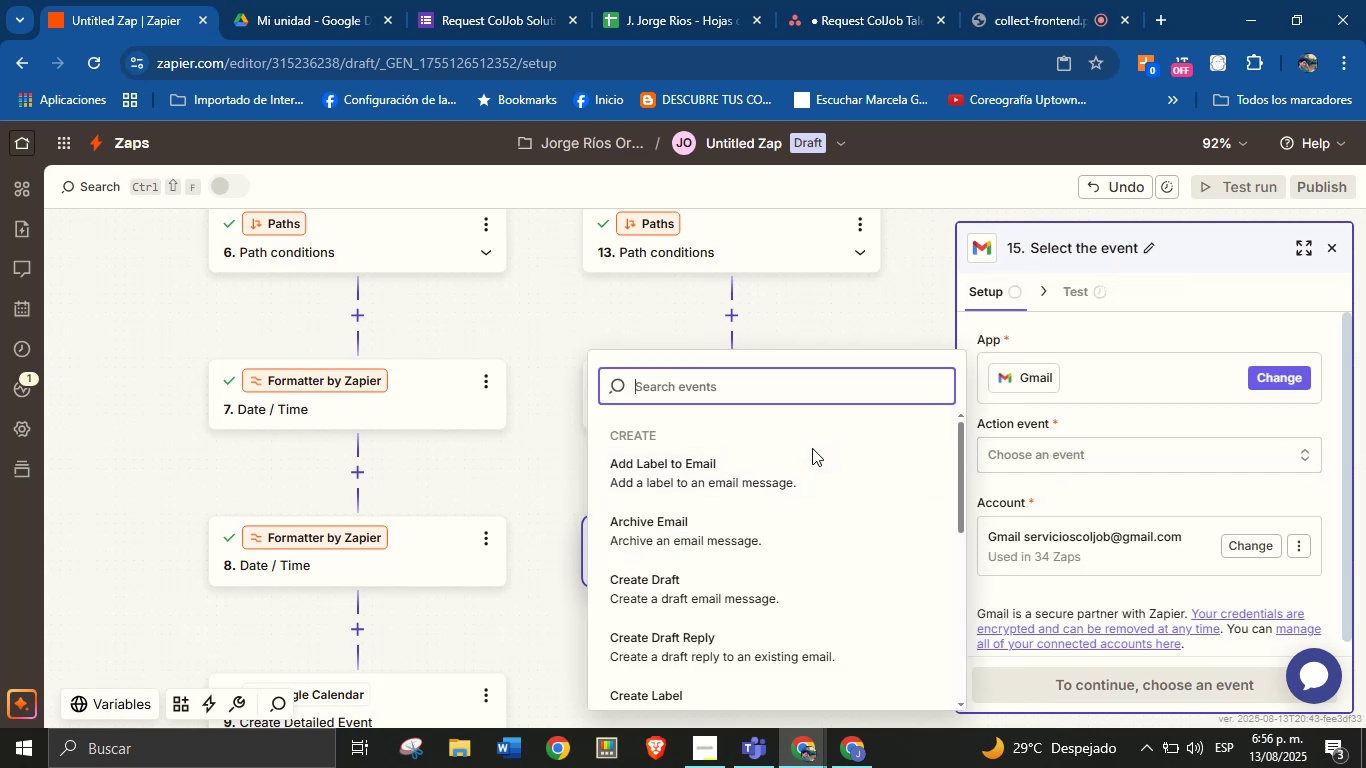 
type(send)
 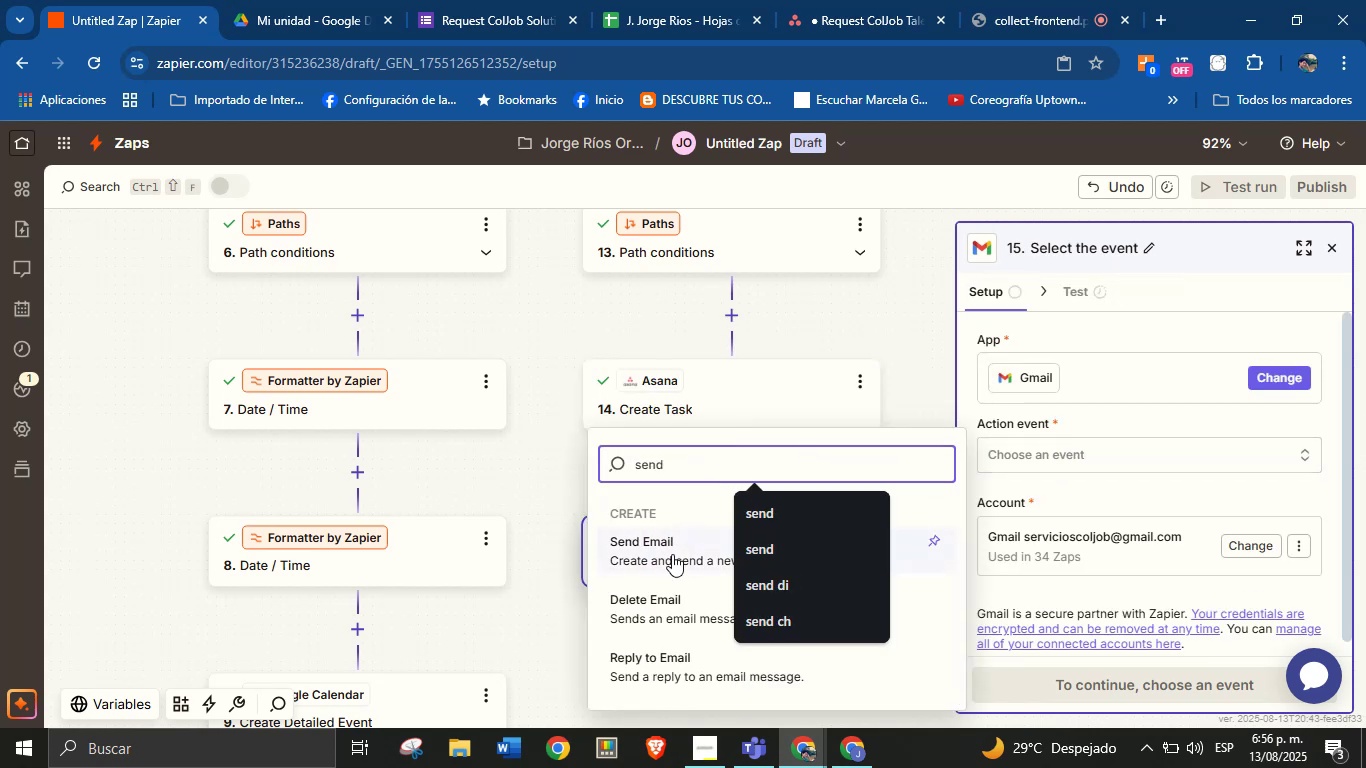 
left_click([672, 554])
 